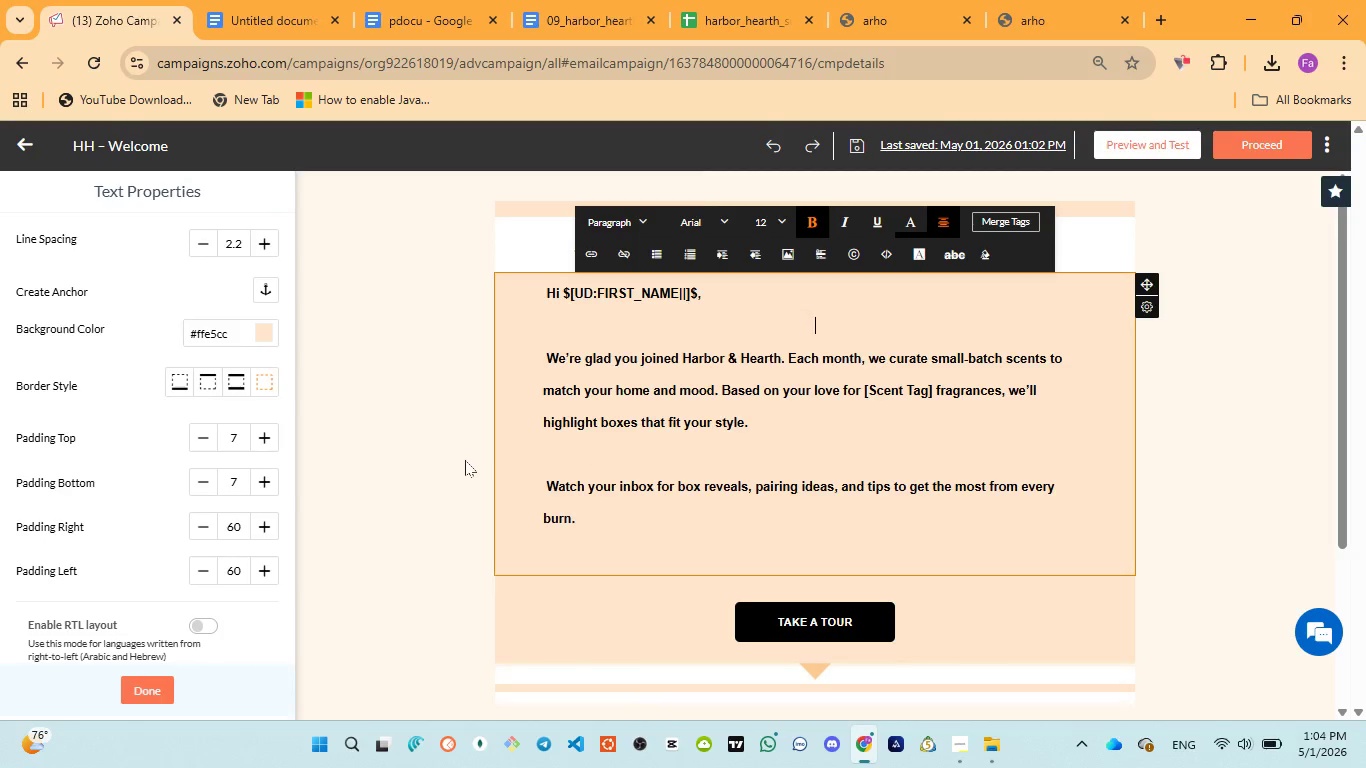 
left_click([574, 352])
 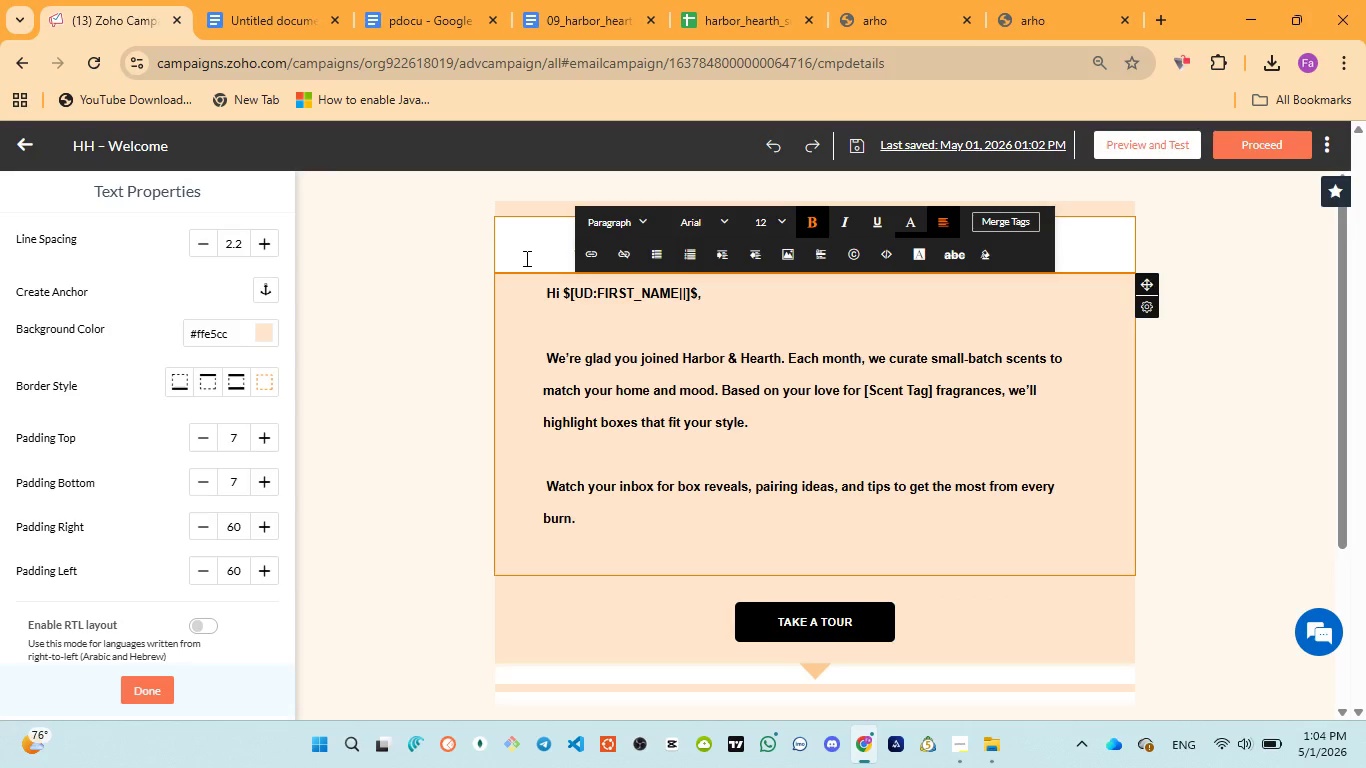 
left_click([525, 258])
 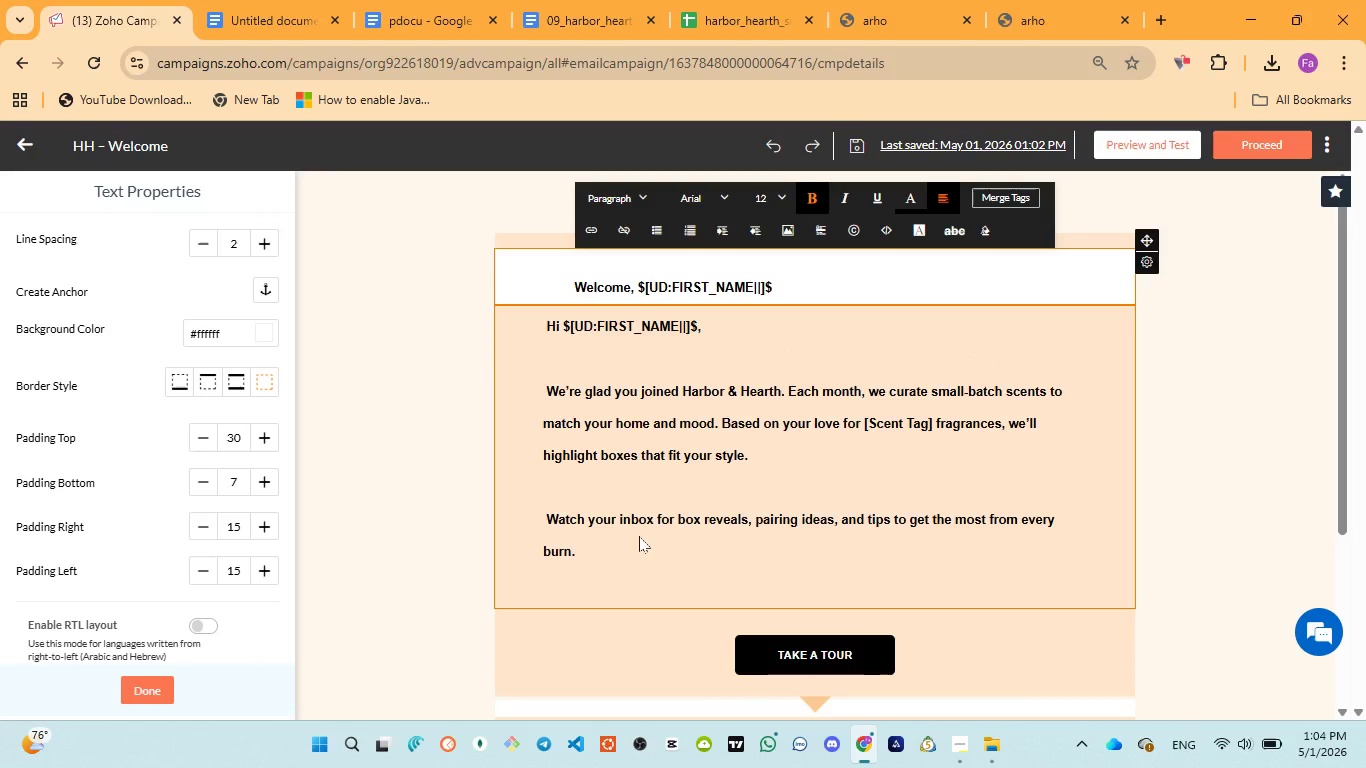 
scroll: coordinate [639, 536], scroll_direction: down, amount: 1.0
 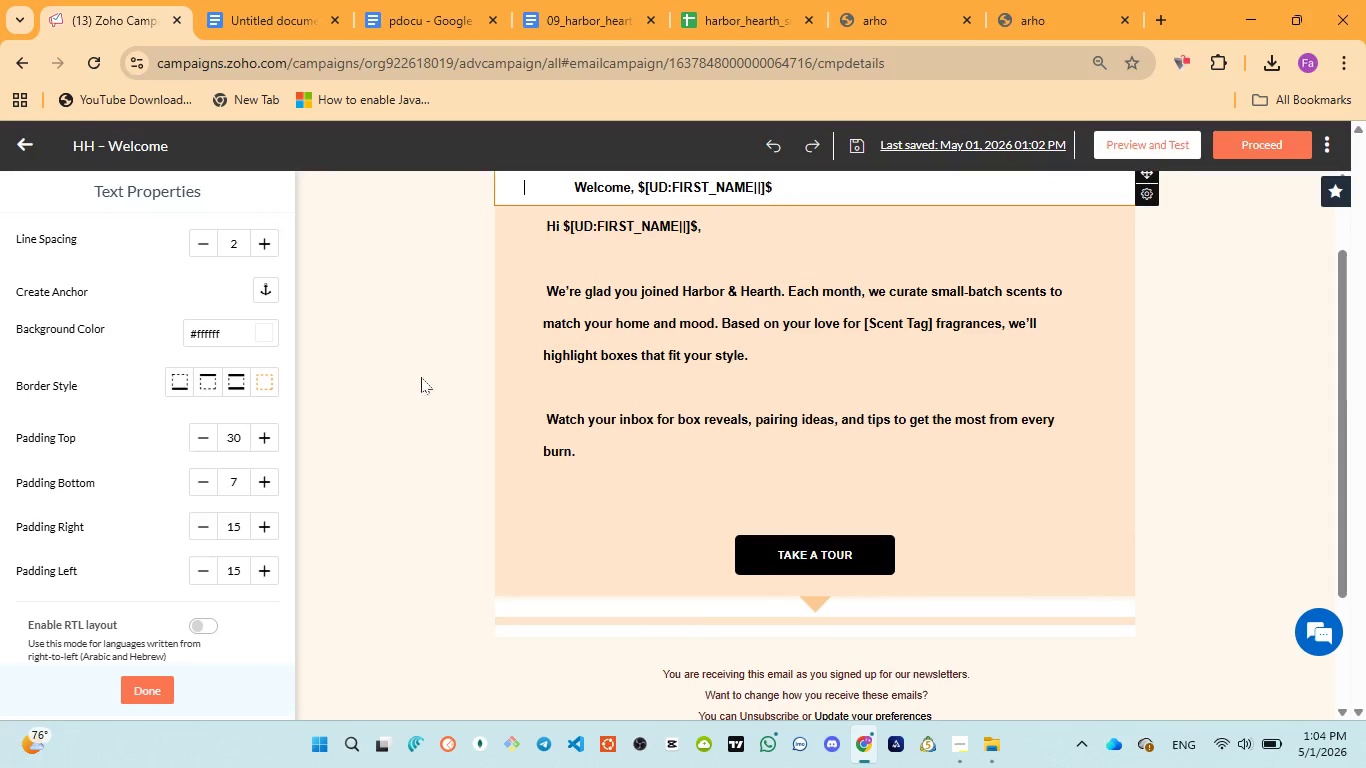 
mouse_move([284, 45])
 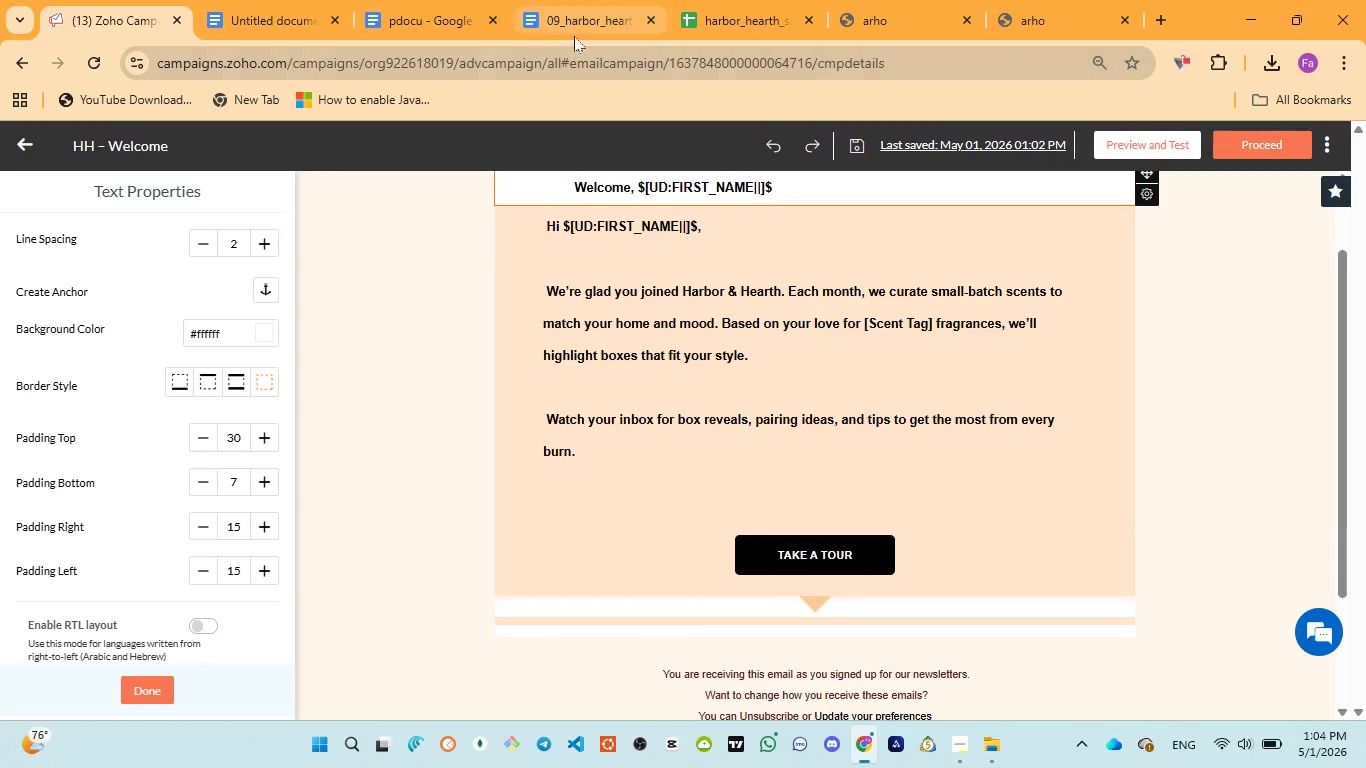 
left_click([412, 22])
 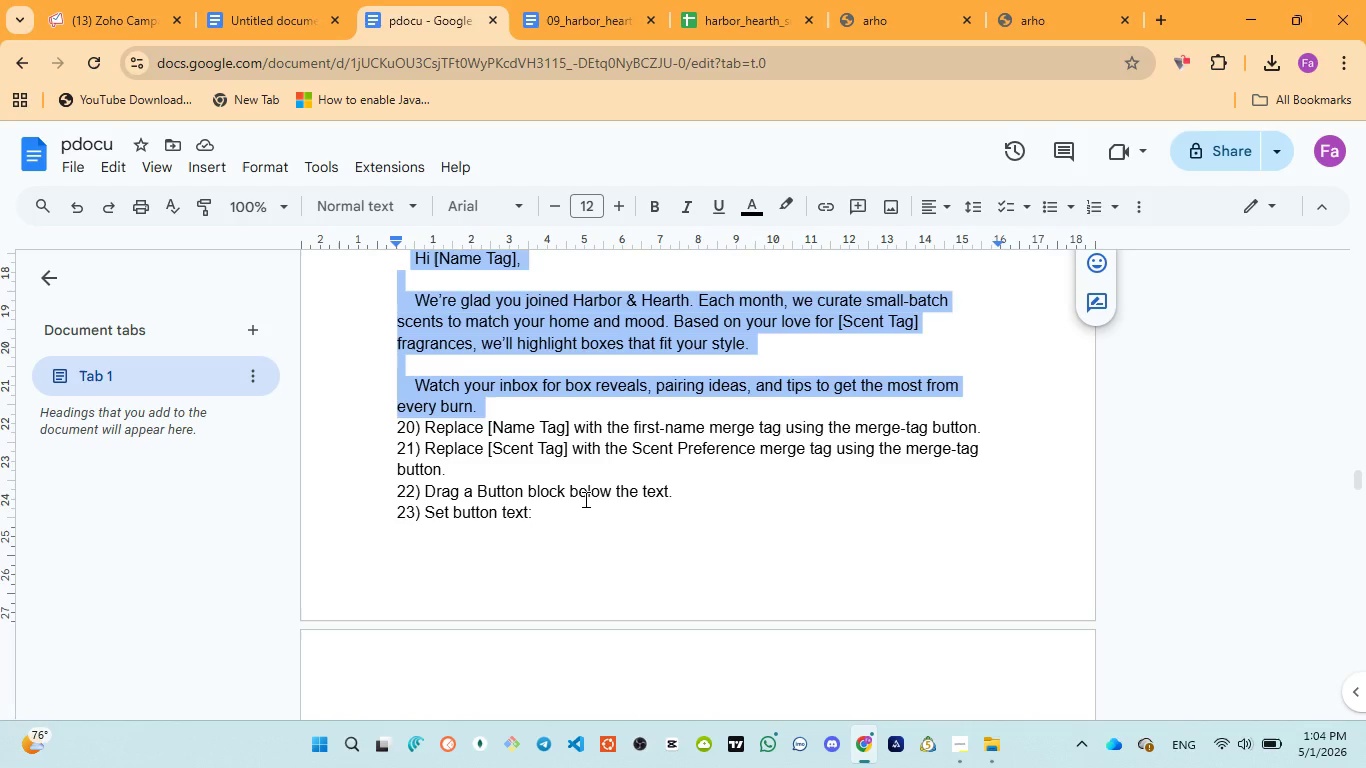 
scroll: coordinate [580, 500], scroll_direction: down, amount: 2.0
 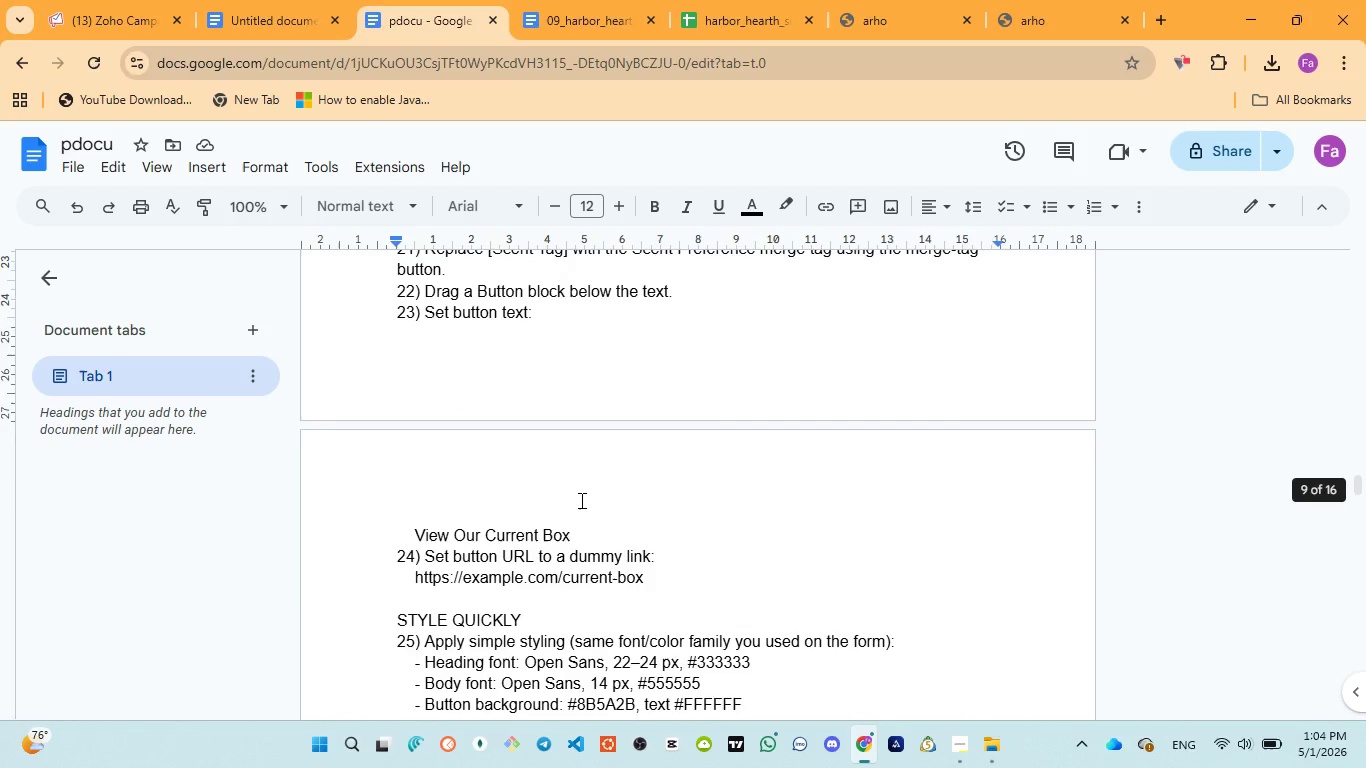 
scroll: coordinate [580, 500], scroll_direction: up, amount: 1.0
 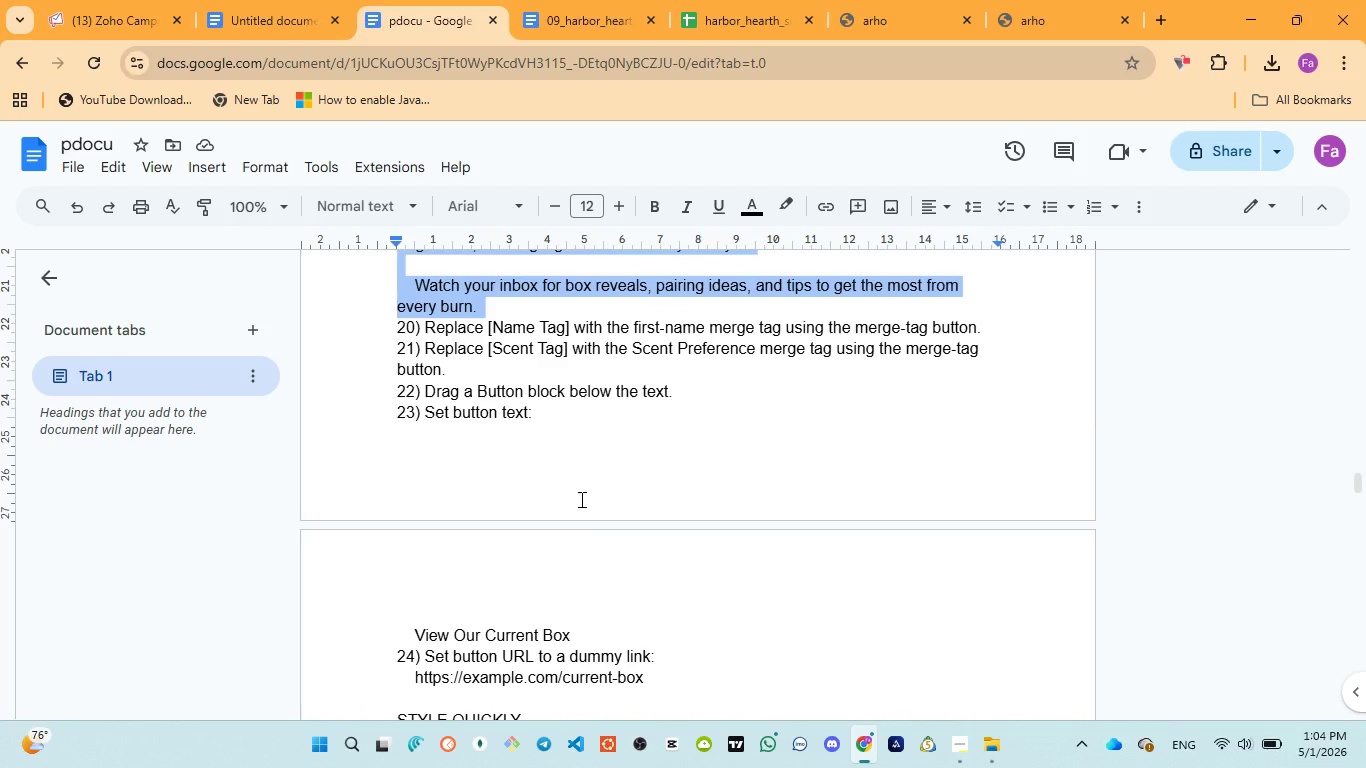 
wait(5.88)
 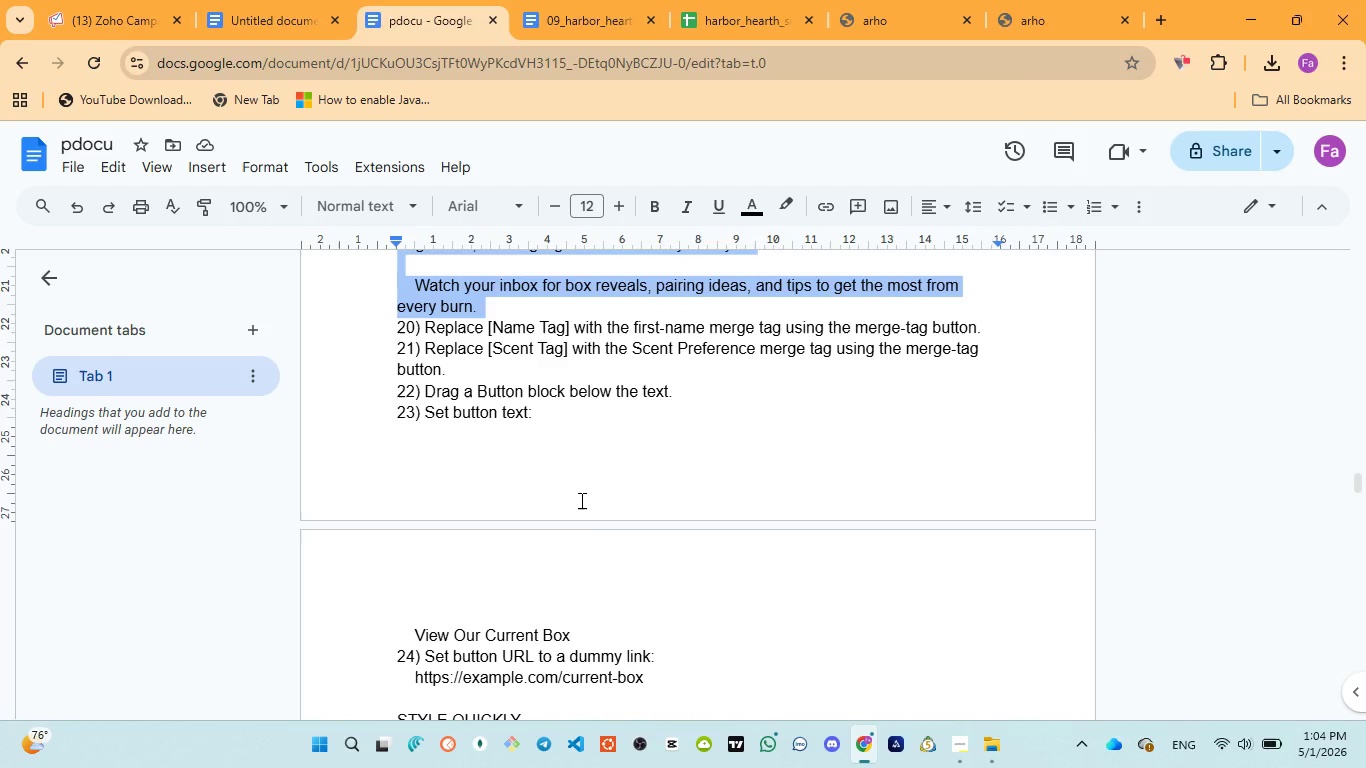 
scroll: coordinate [494, 484], scroll_direction: down, amount: 2.0
 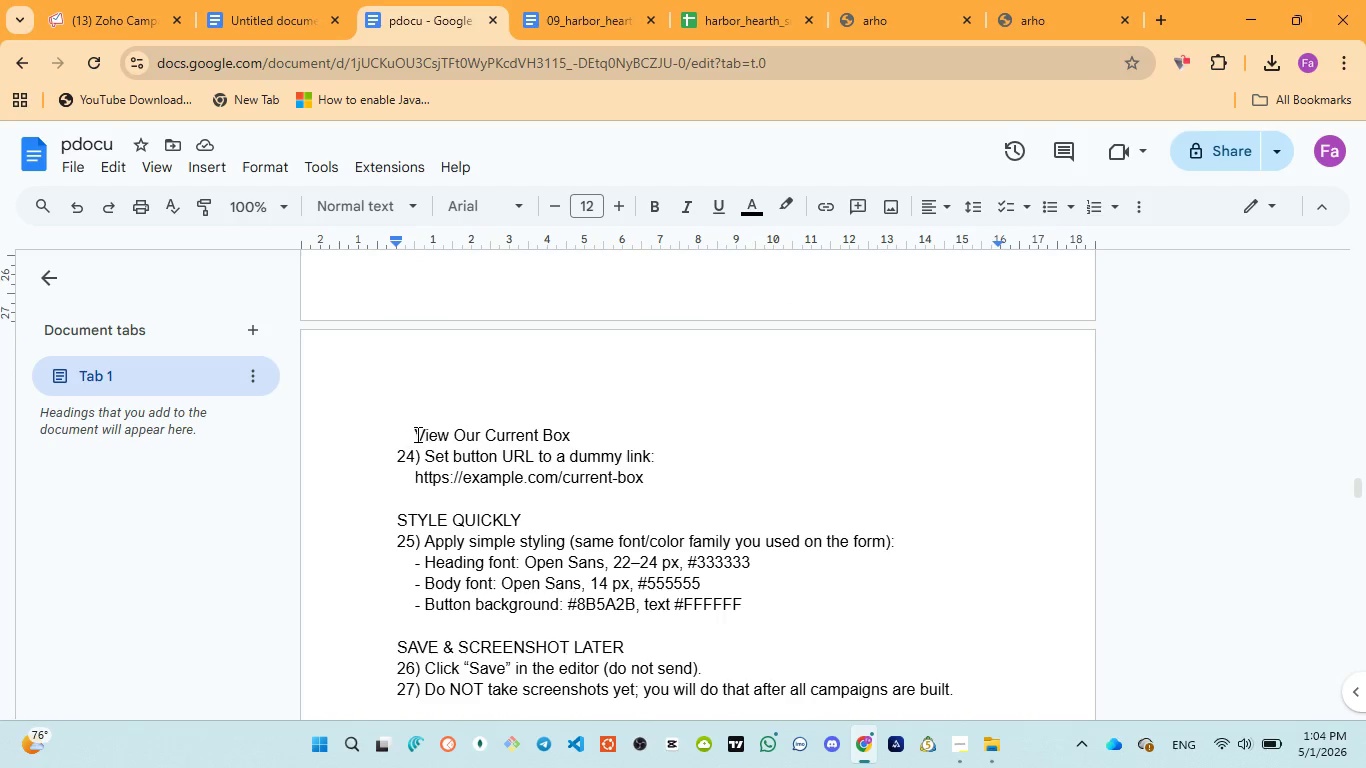 
left_click_drag(start_coordinate=[416, 432], to_coordinate=[584, 435])
 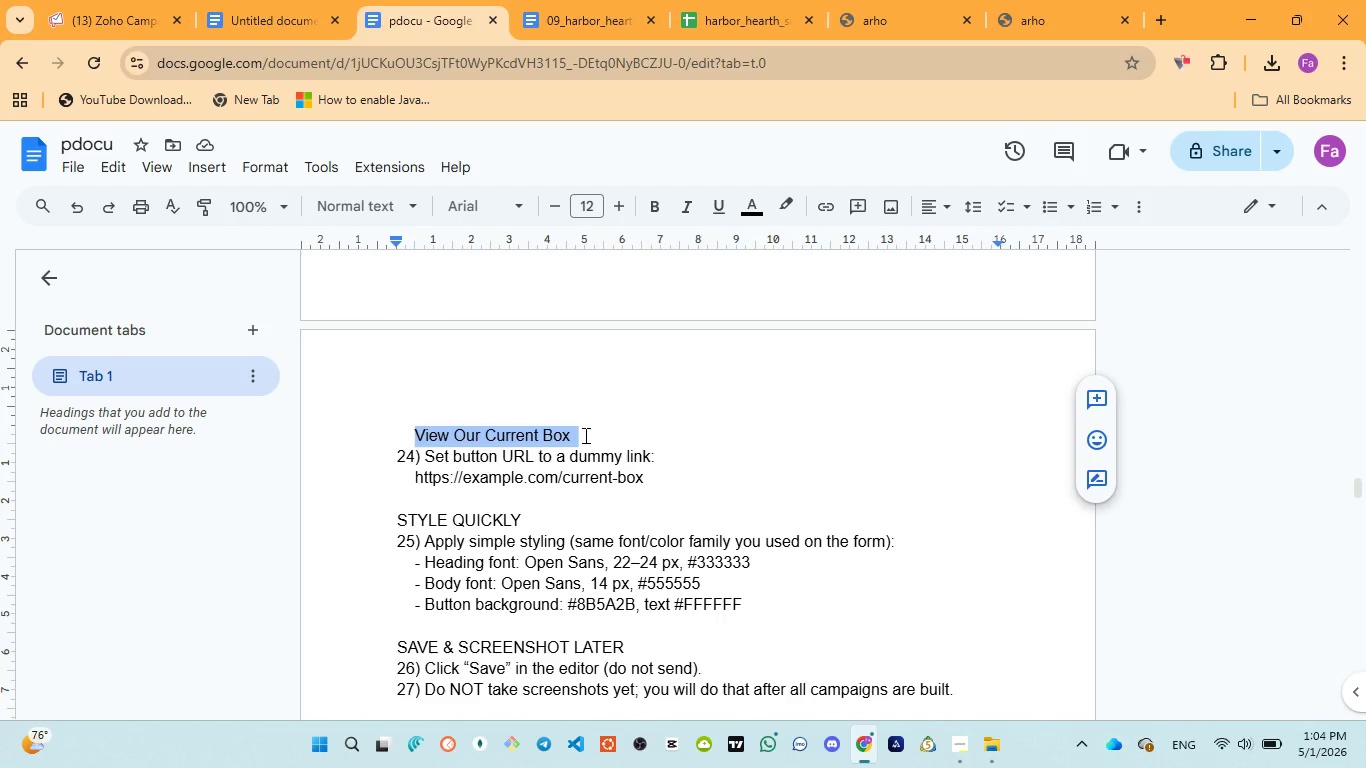 
key(Control+C)
 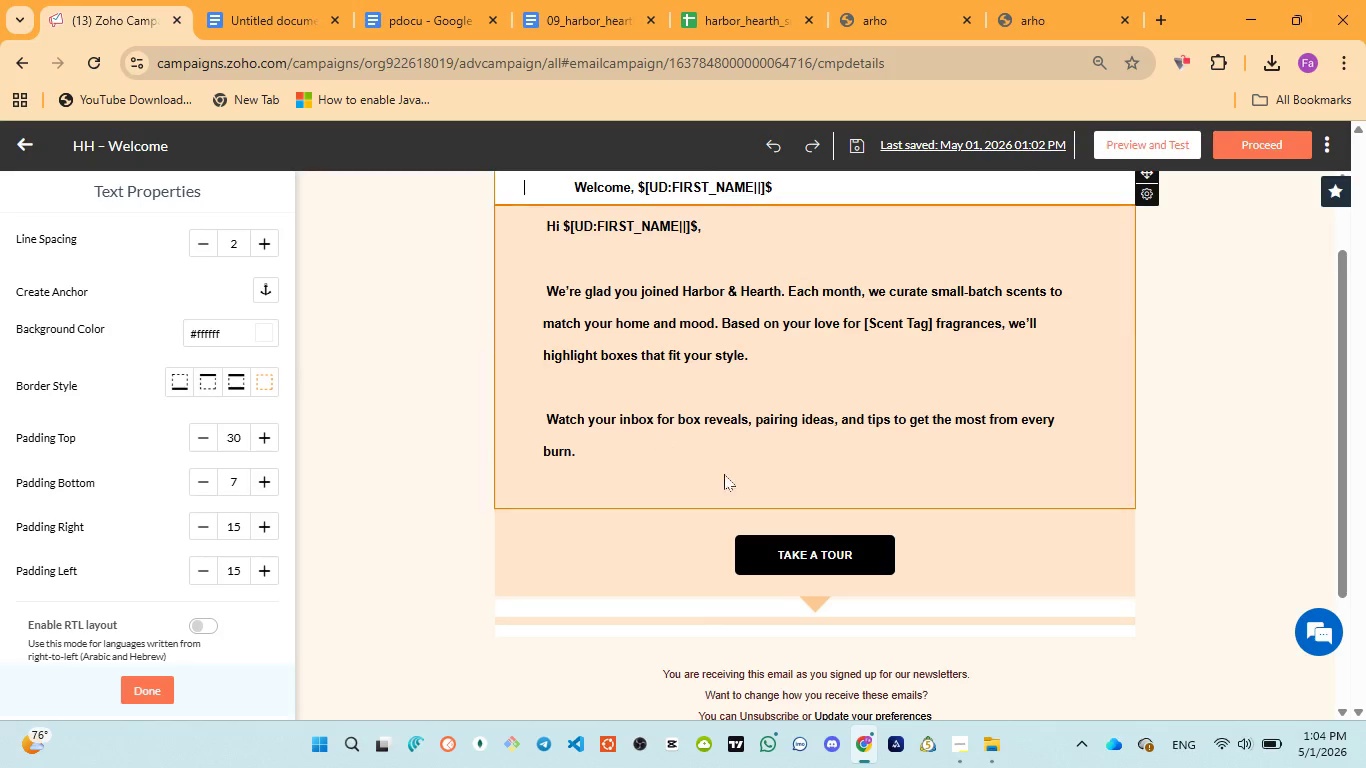 
left_click([816, 545])
 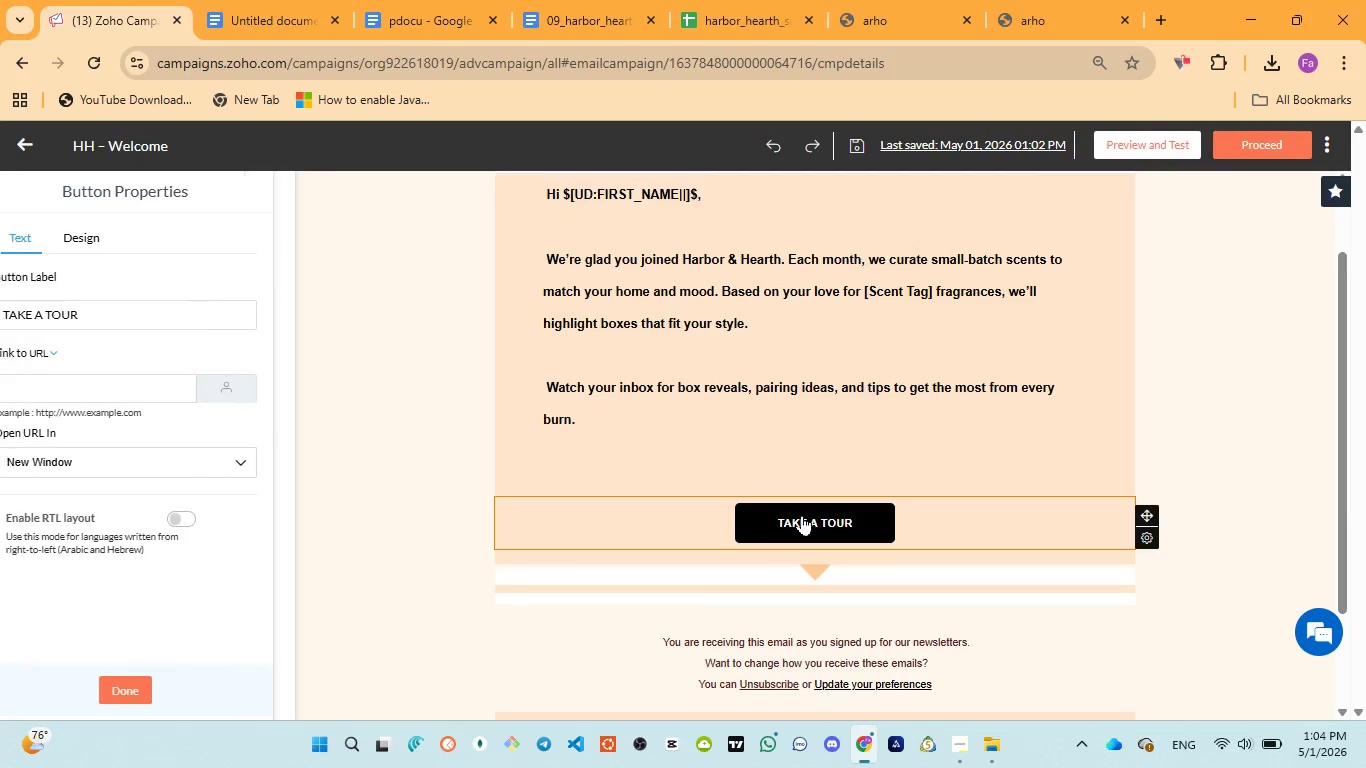 
left_click([802, 515])
 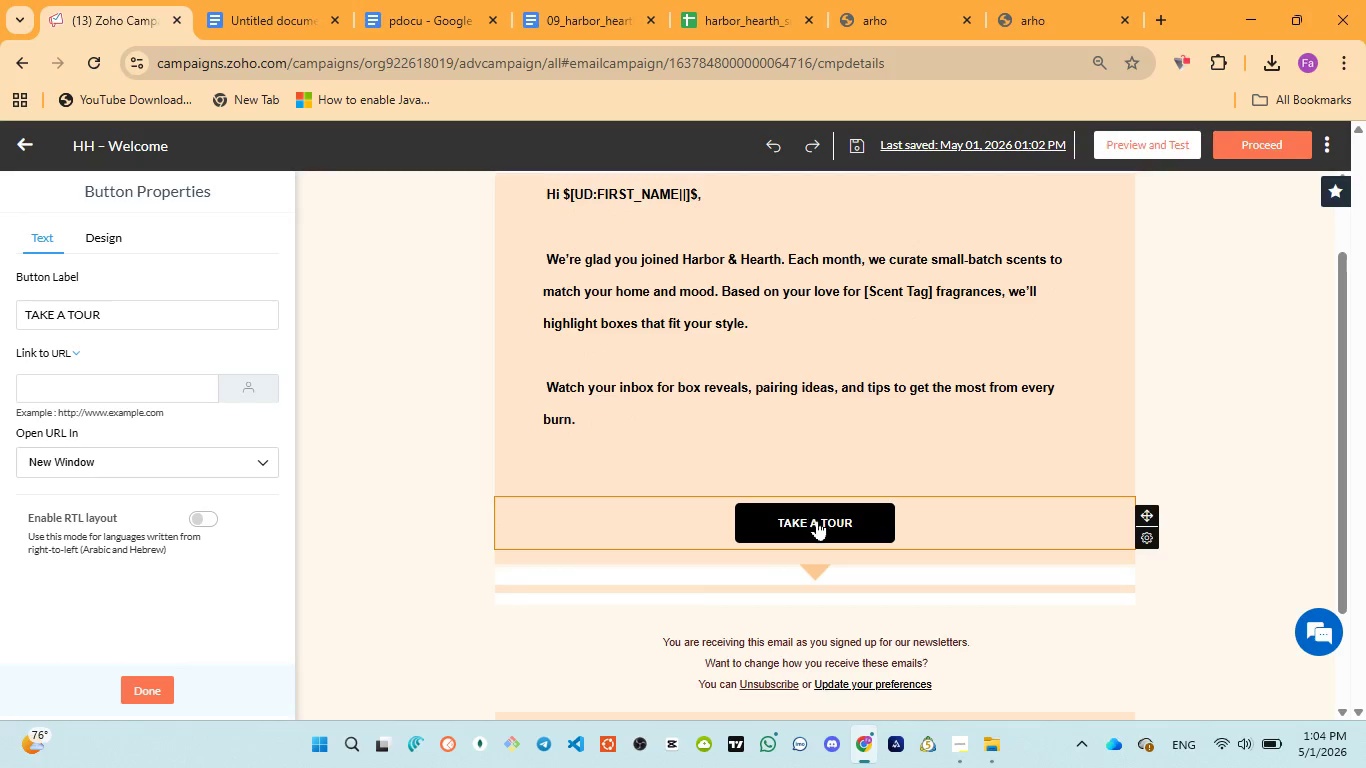 
left_click([819, 521])
 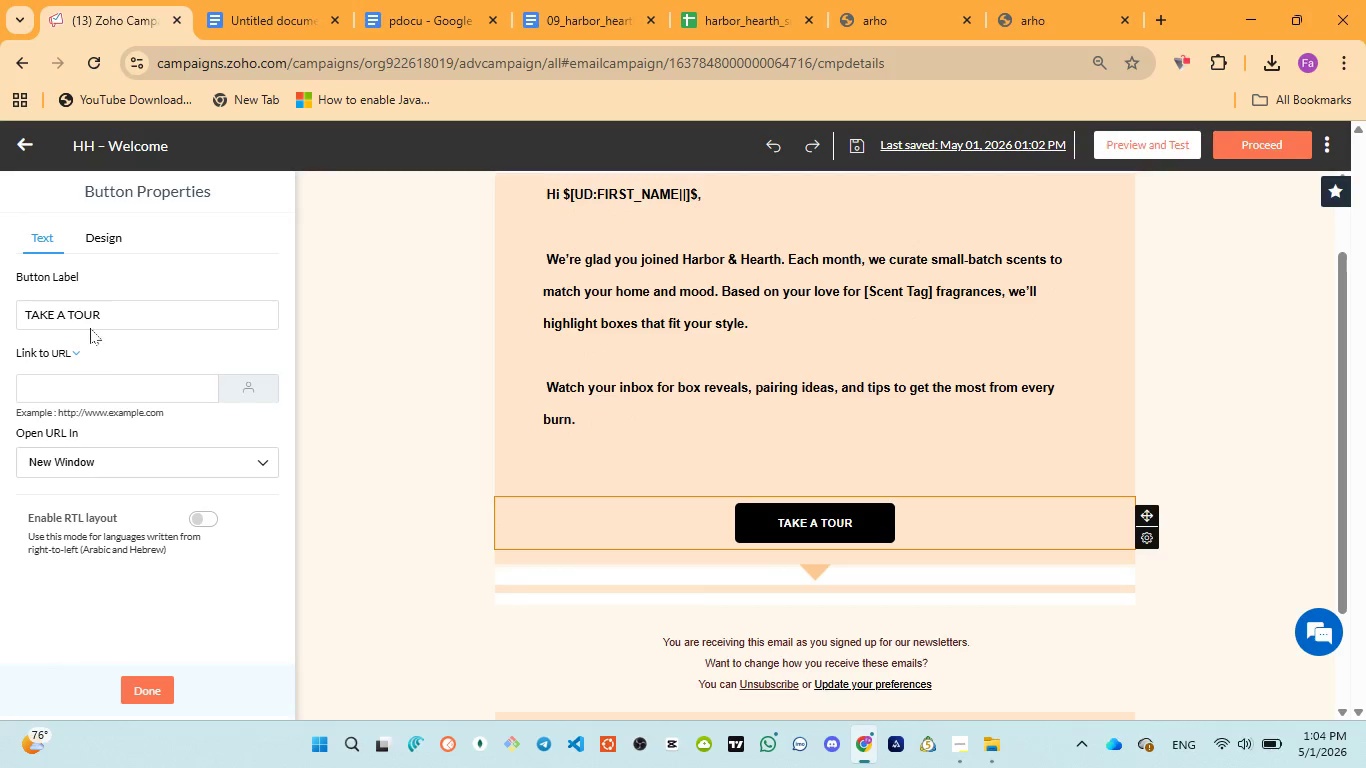 
key(Control+A)
 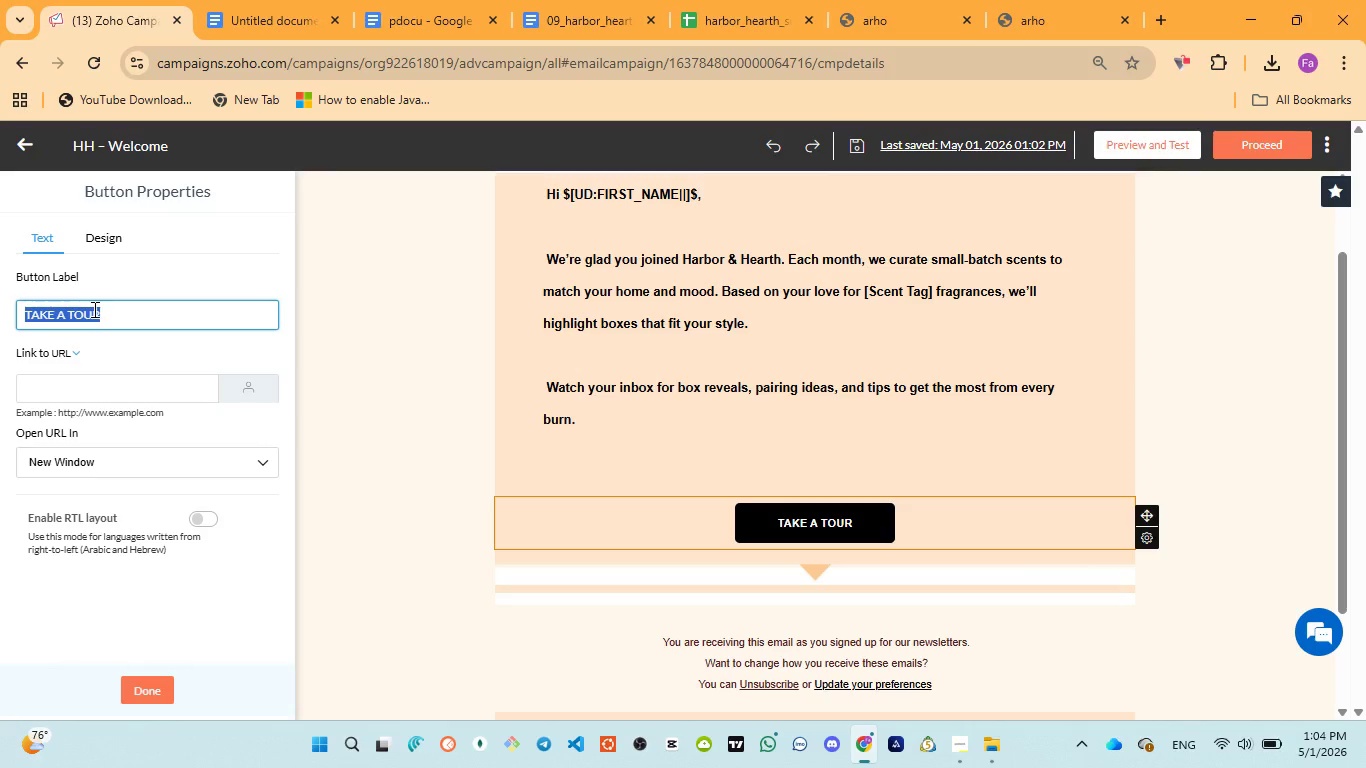 
key(Control+V)
 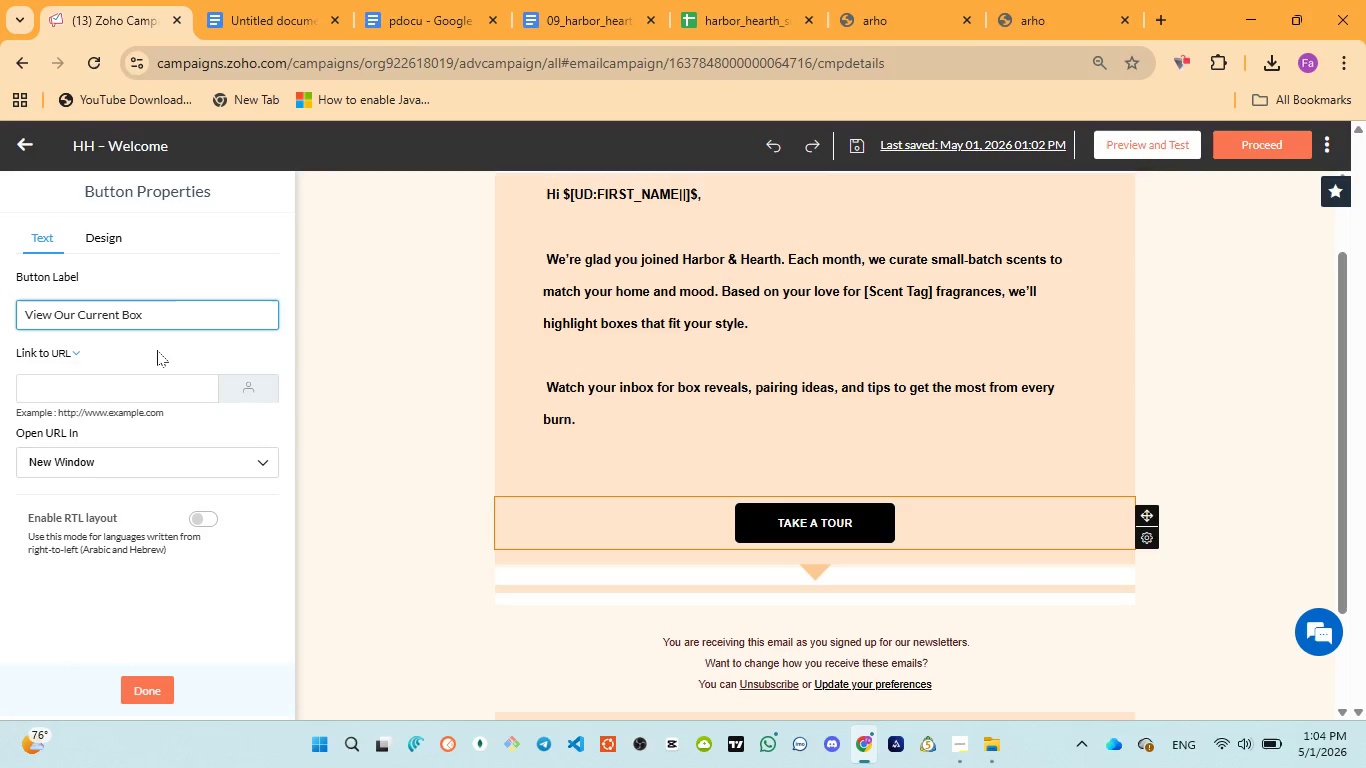 
left_click([160, 350])
 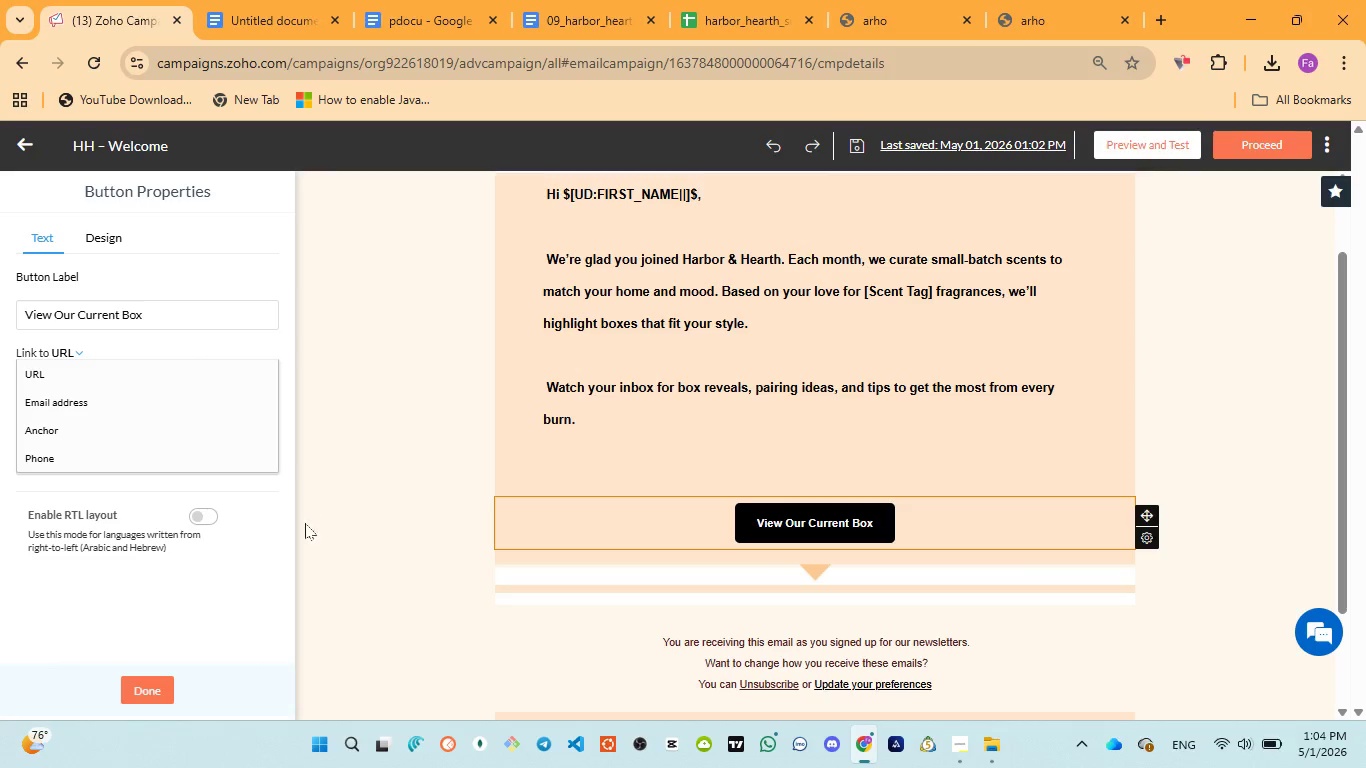 
left_click([265, 592])
 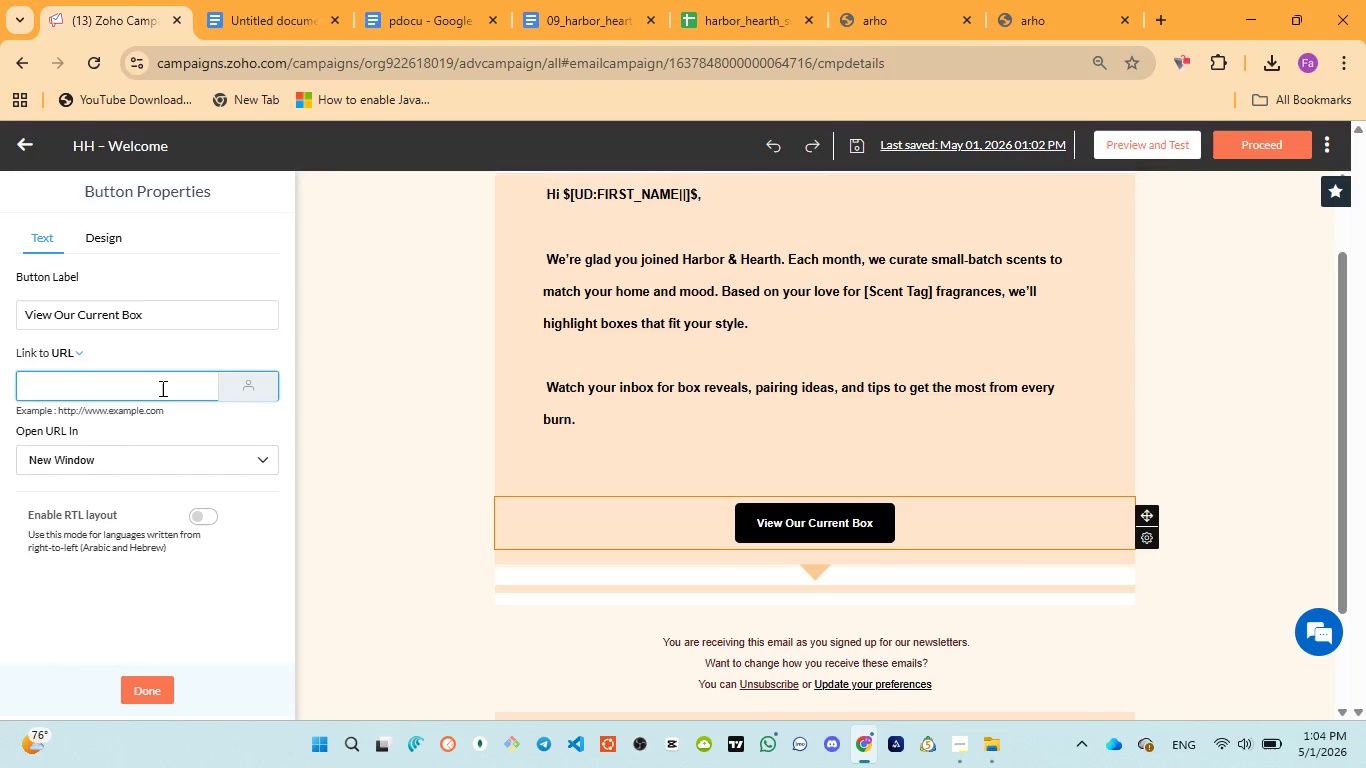 
type(https://usetaskhub.netlify.app)
 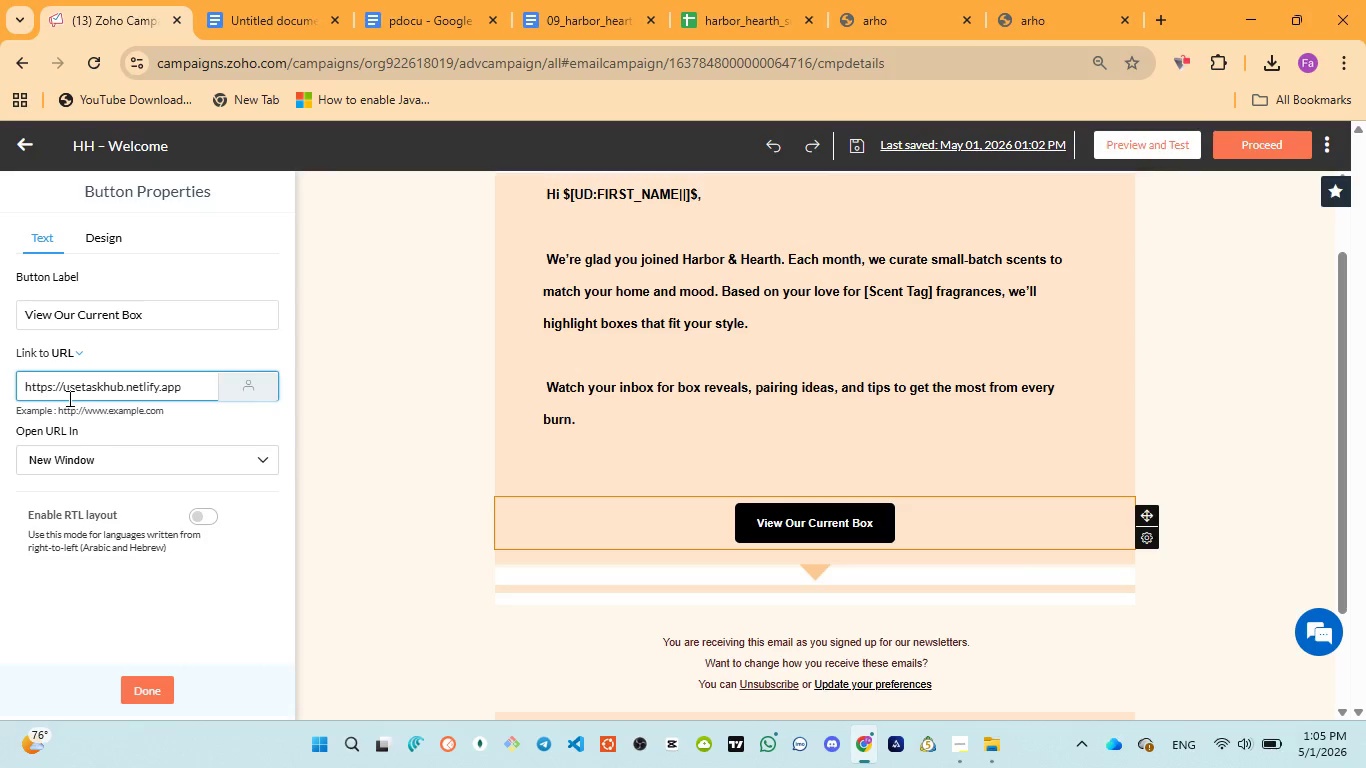 
wait(12.16)
 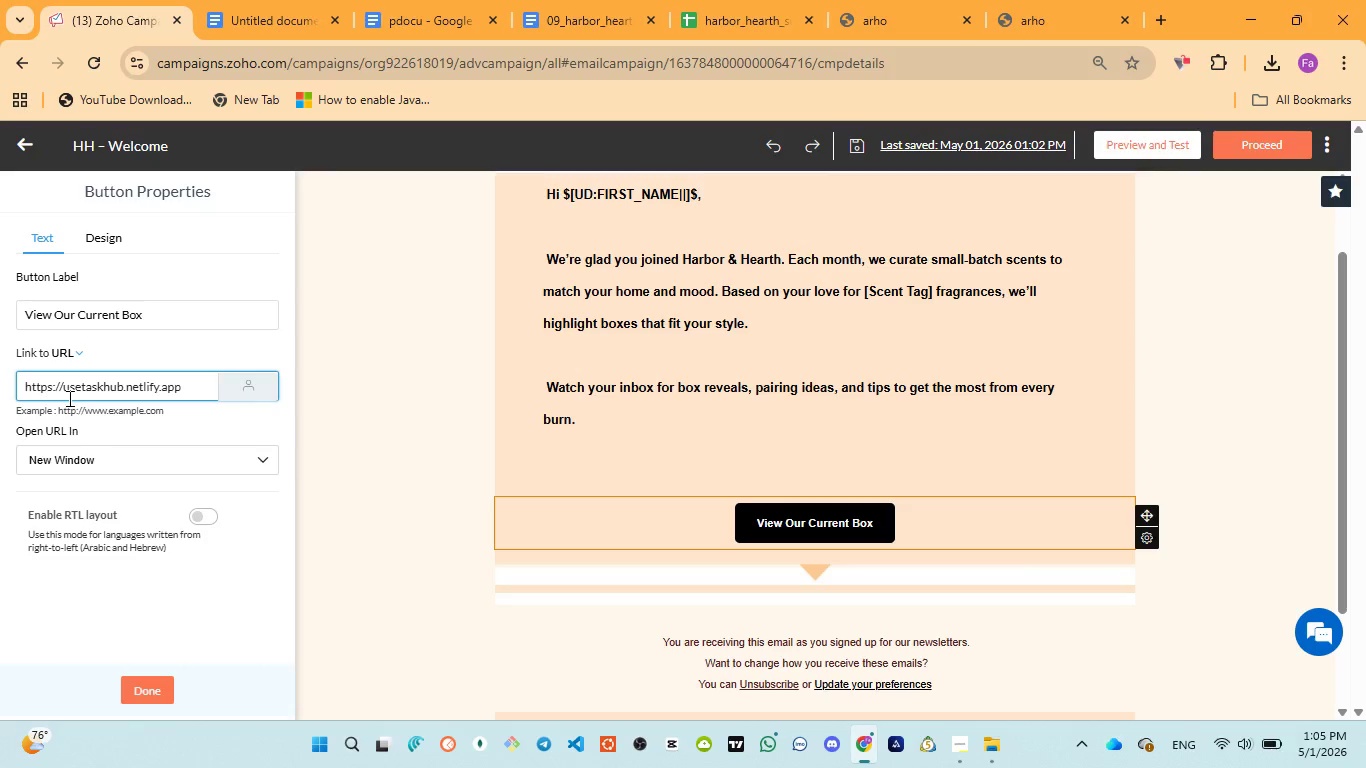 
scroll: coordinate [1182, 445], scroll_direction: up, amount: 2.0
 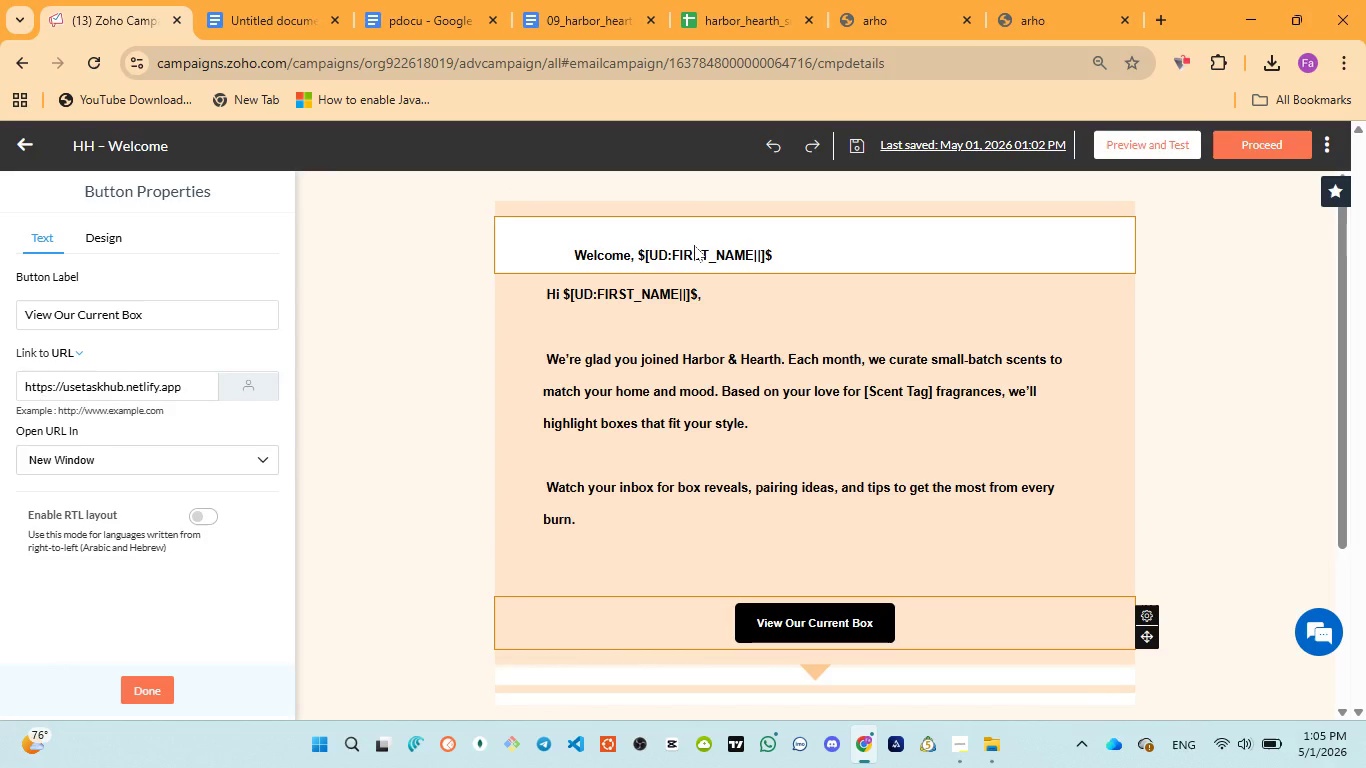 
left_click([679, 419])
 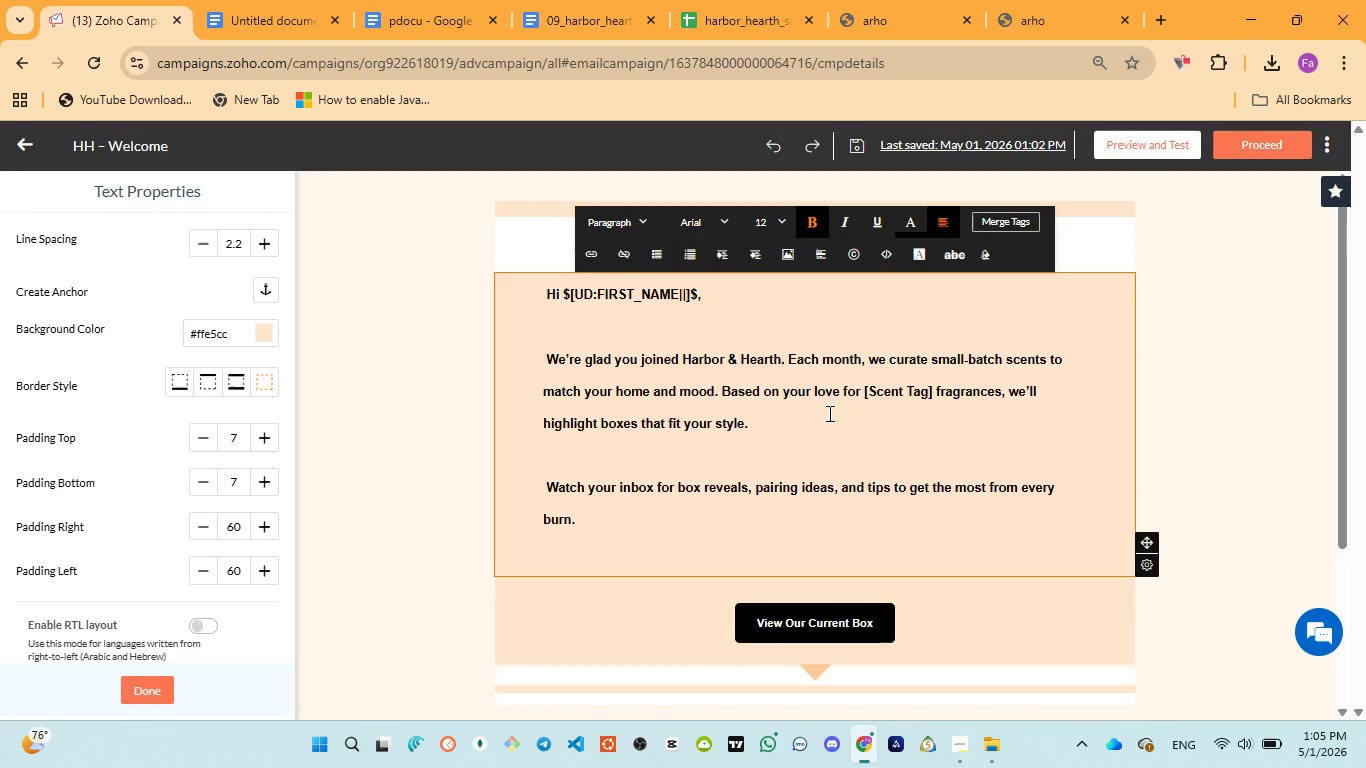 
scroll: coordinate [829, 415], scroll_direction: down, amount: 3.0
 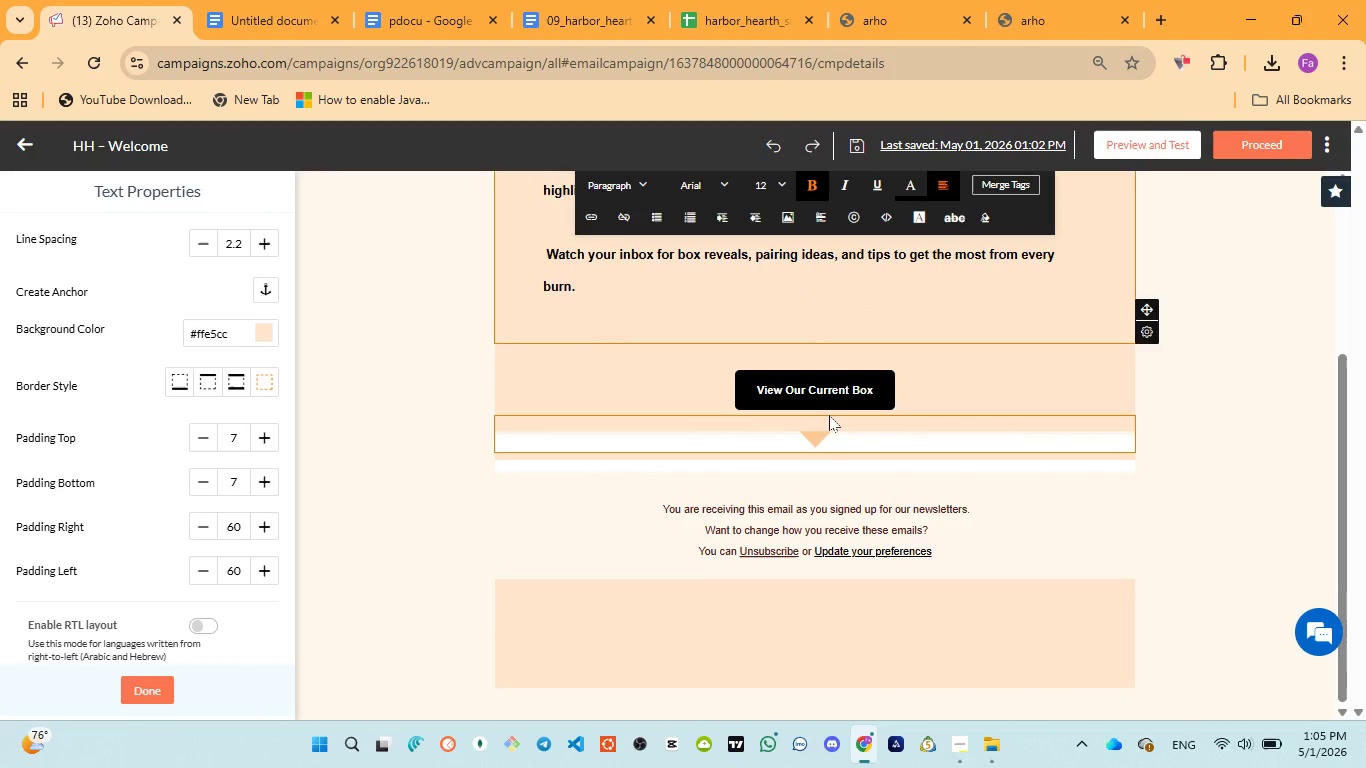 
scroll: coordinate [830, 417], scroll_direction: up, amount: 1.0
 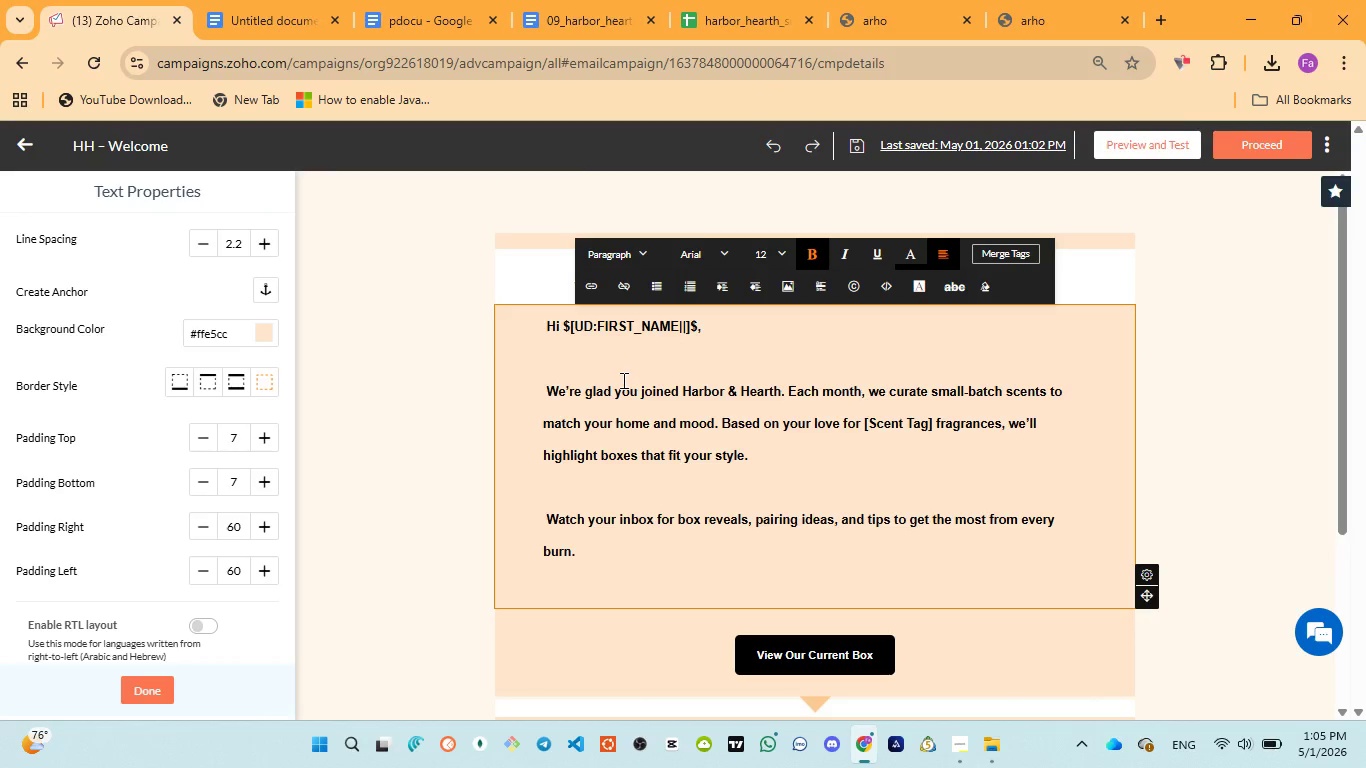 
left_click([619, 375])
 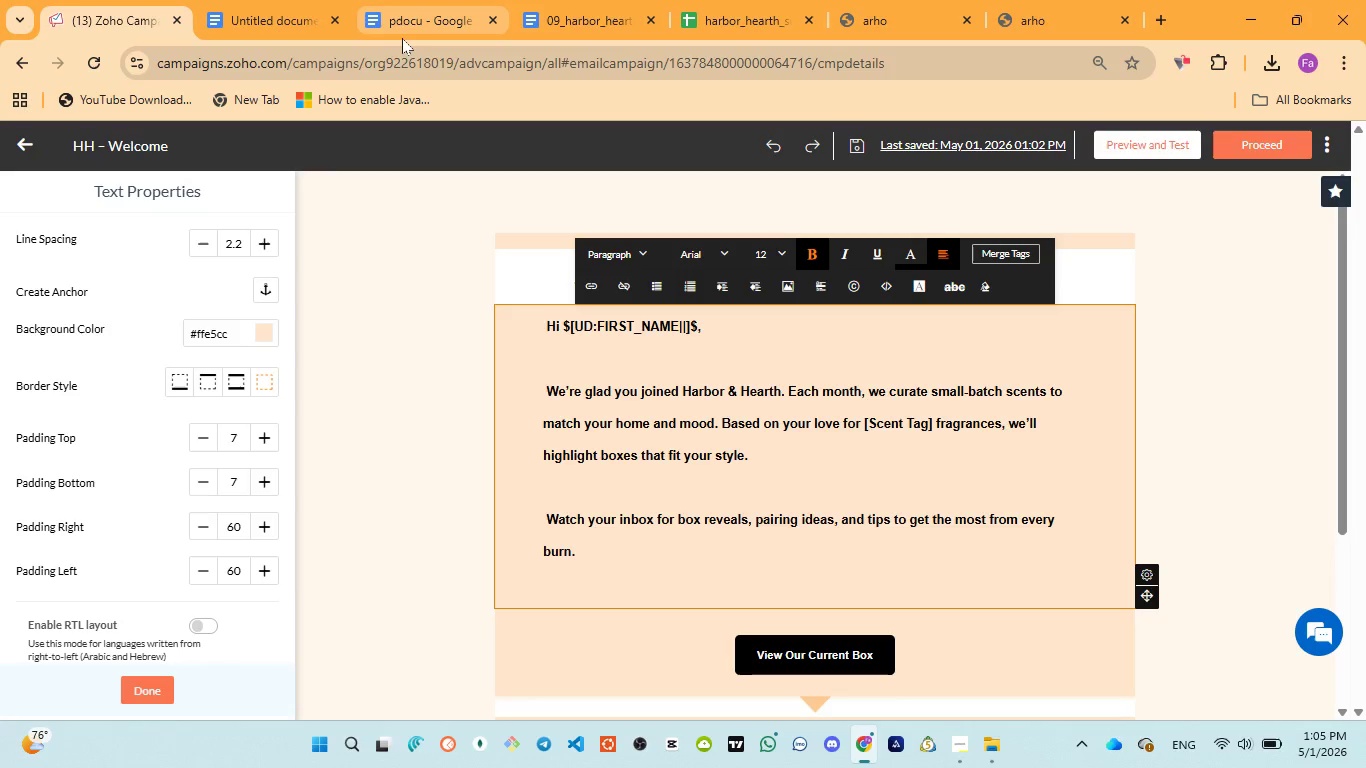 
mouse_move([308, 24])
 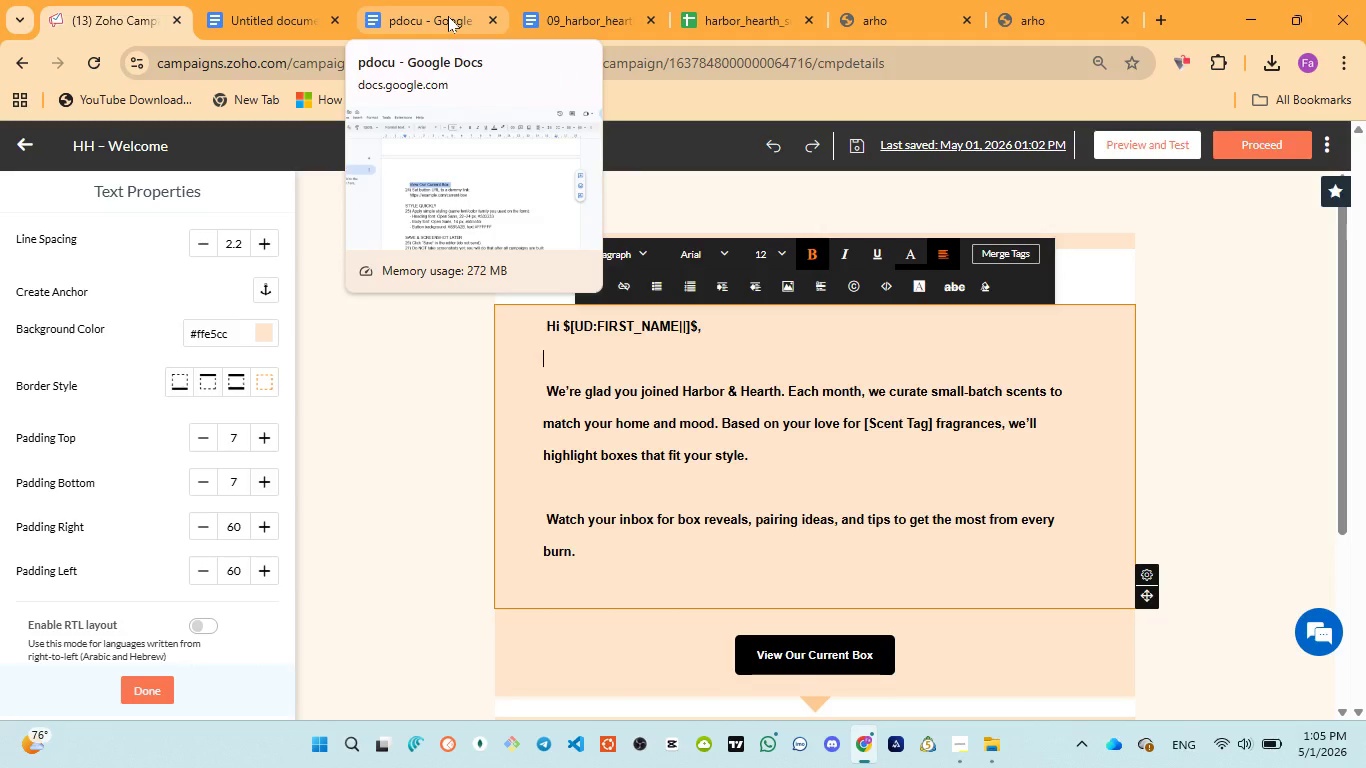 
left_click([448, 16])
 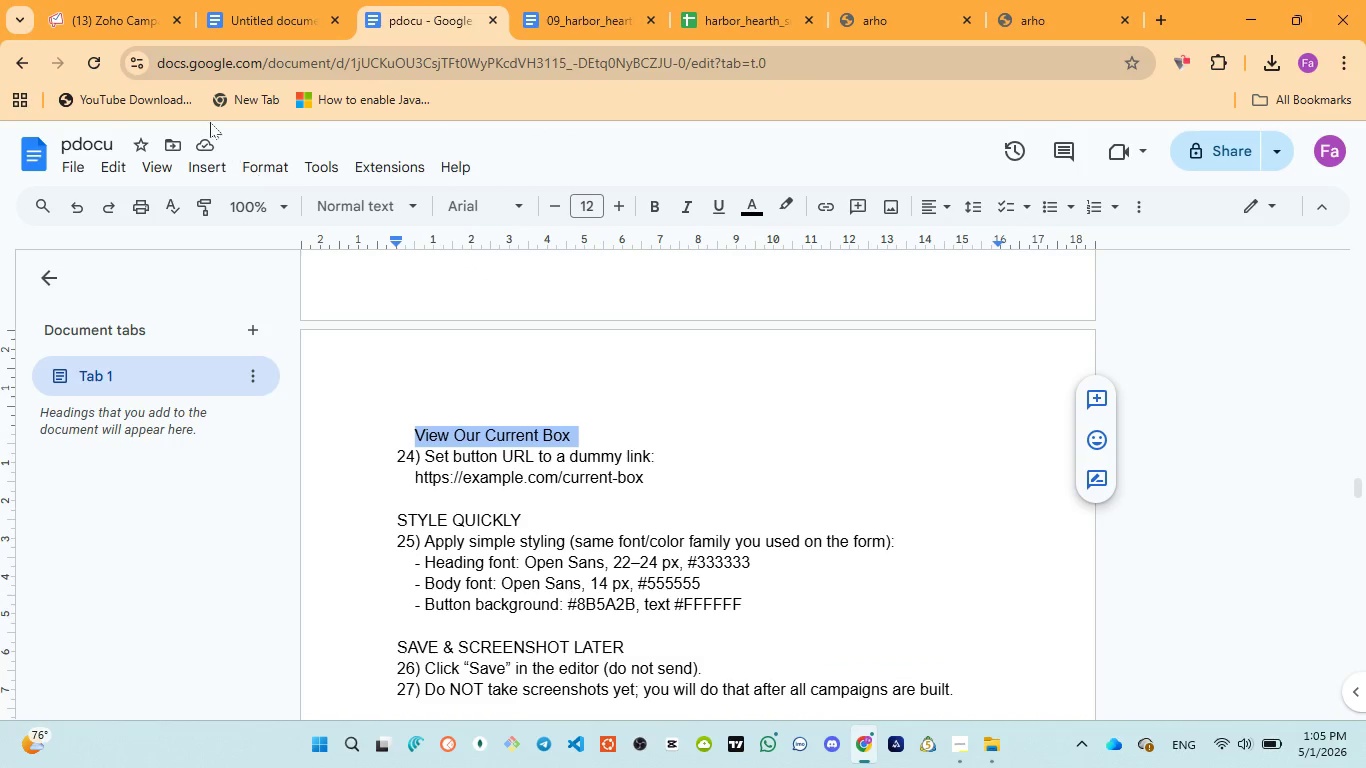 
left_click([75, 8])
 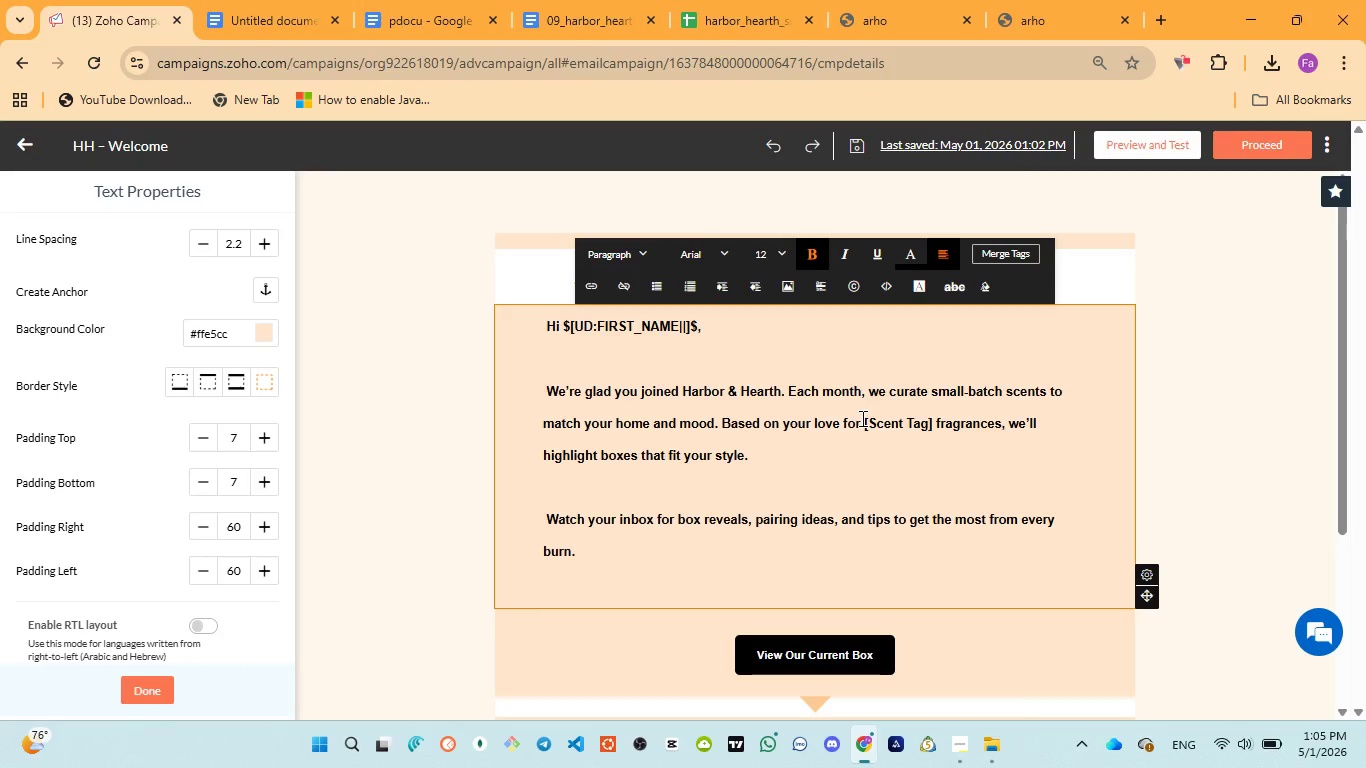 
left_click_drag(start_coordinate=[864, 418], to_coordinate=[931, 421])
 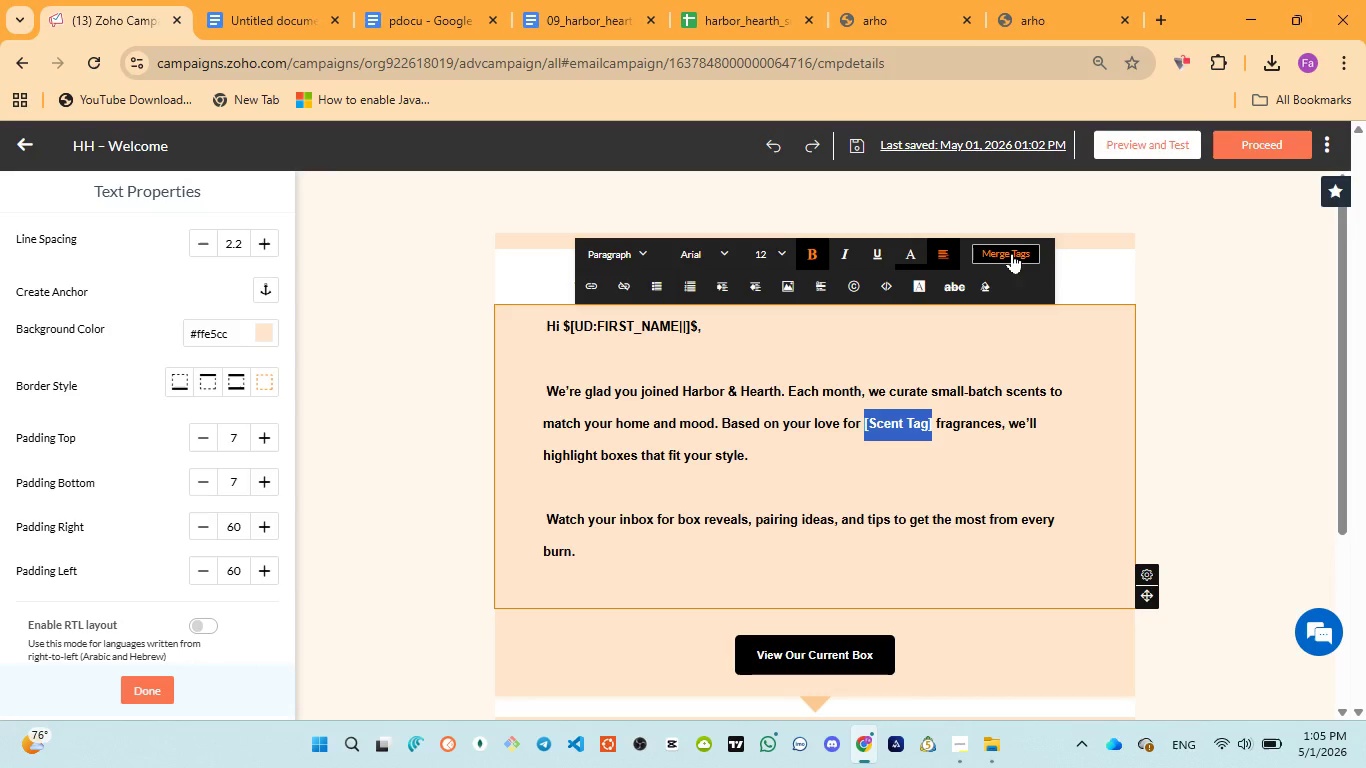 
left_click([1011, 252])
 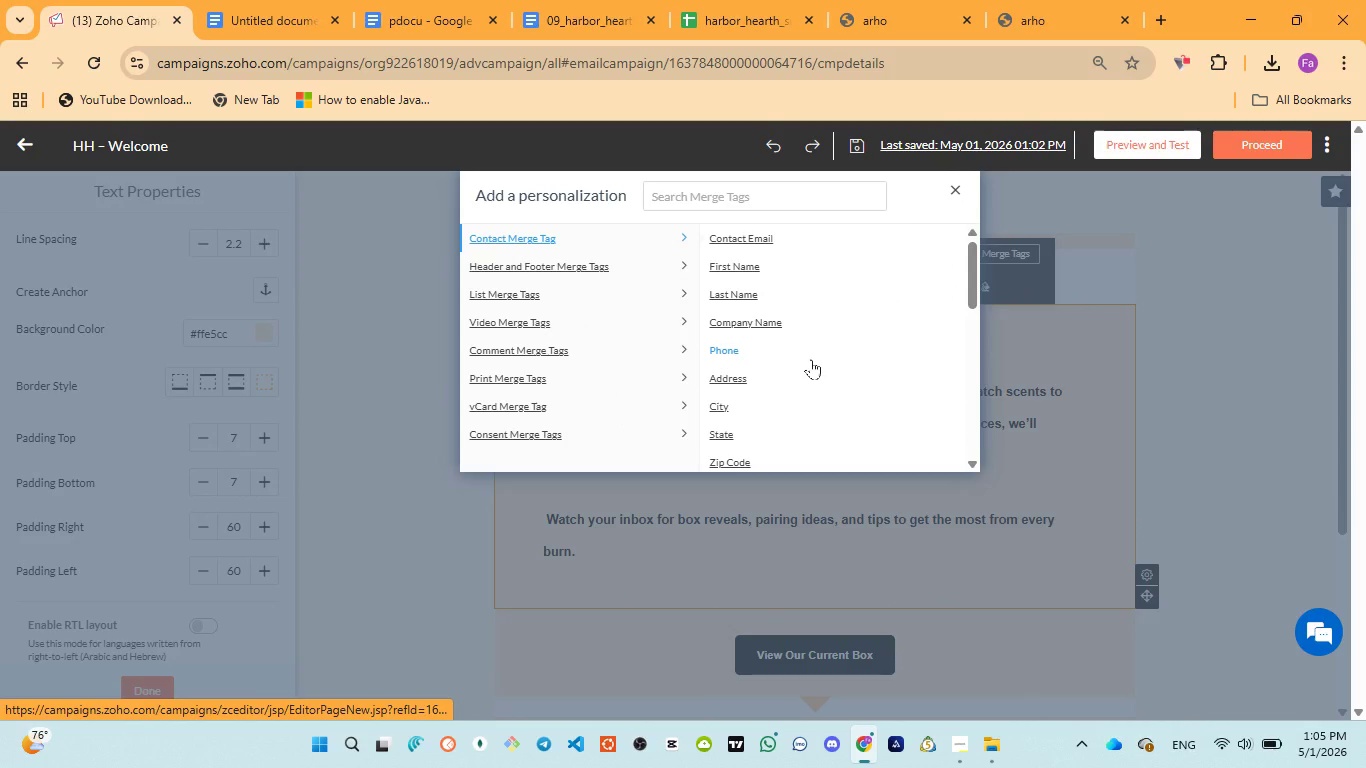 
scroll: coordinate [812, 364], scroll_direction: down, amount: 8.0
 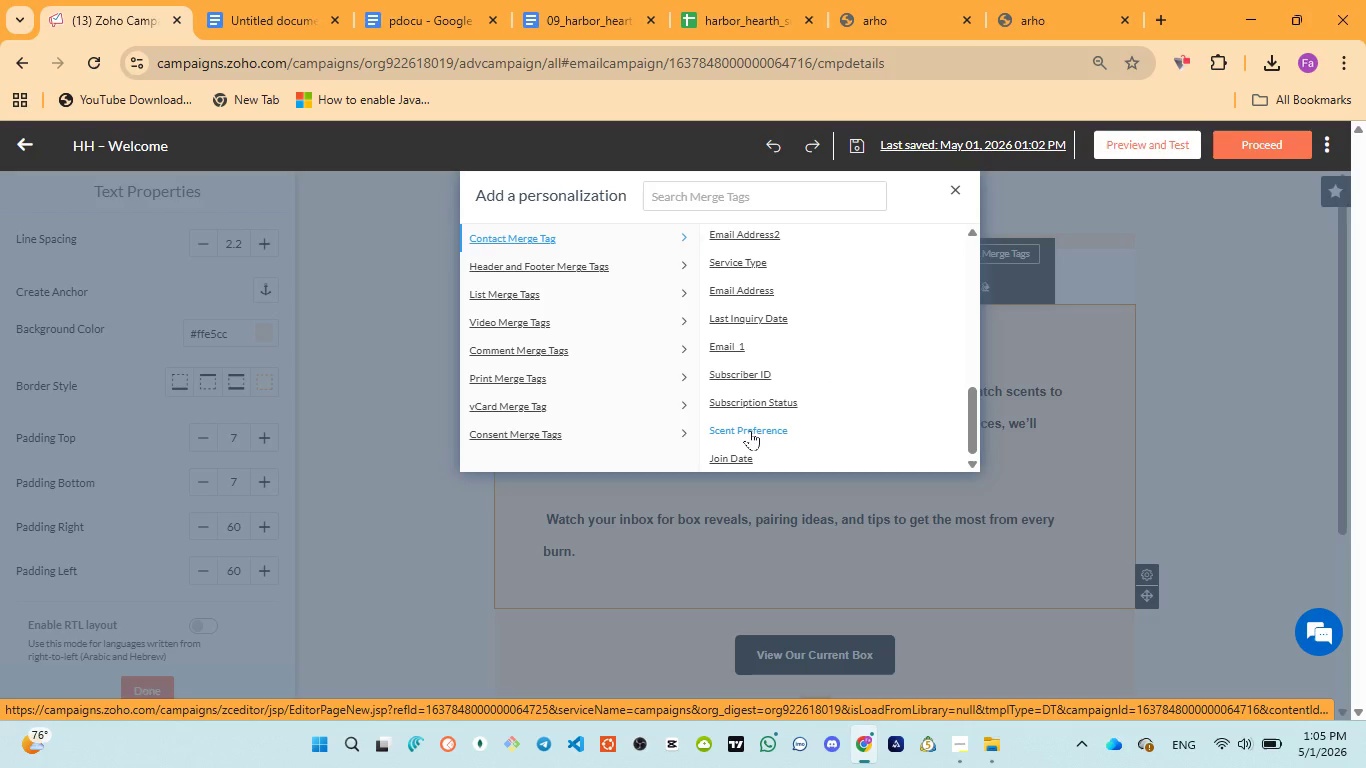 
left_click([749, 430])
 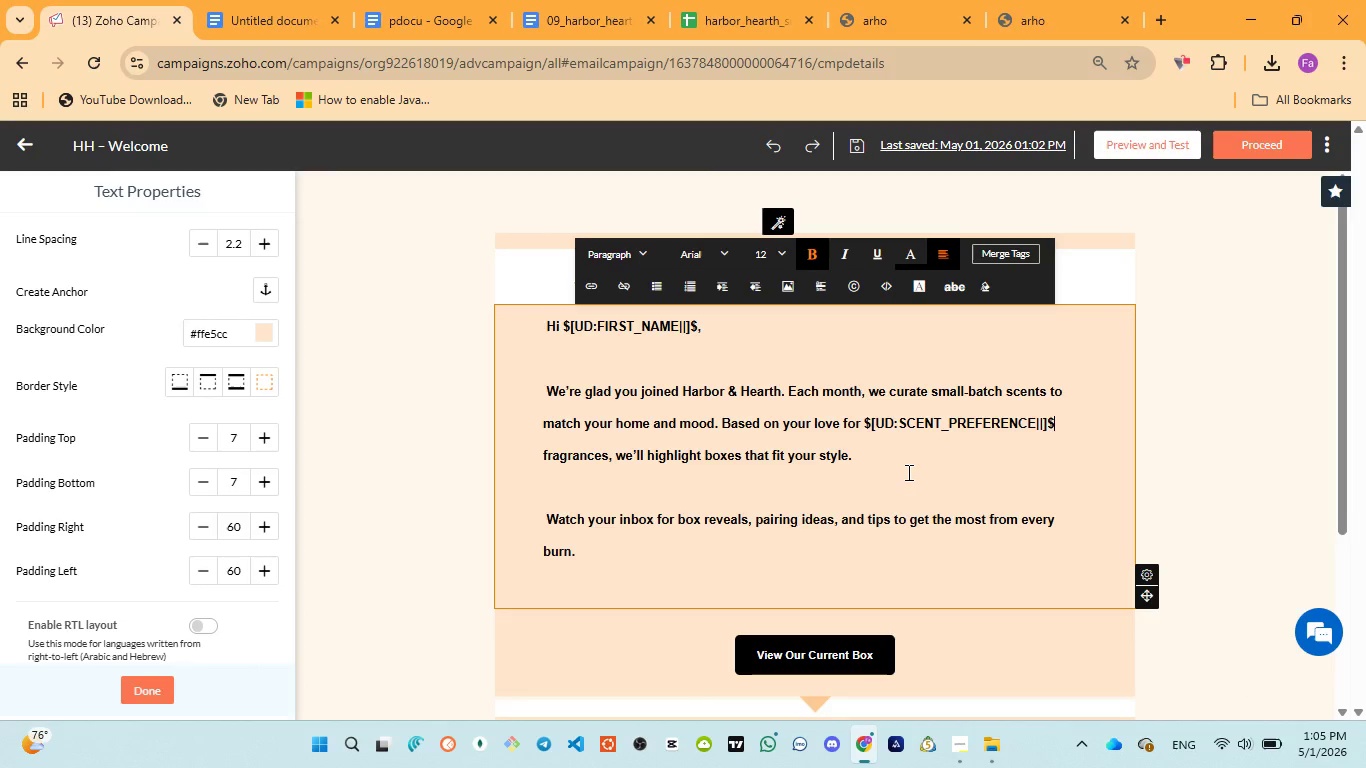 
wait(10.48)
 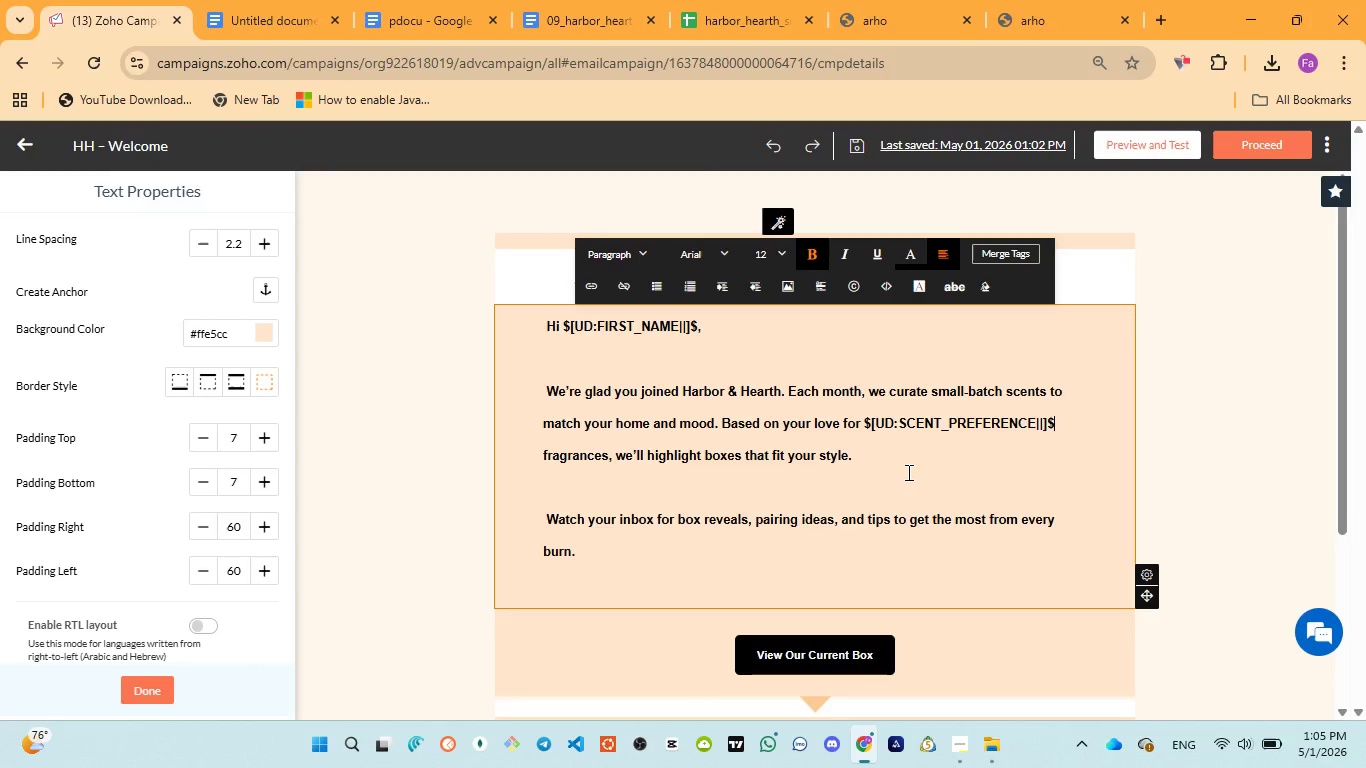 
left_click([405, 30])
 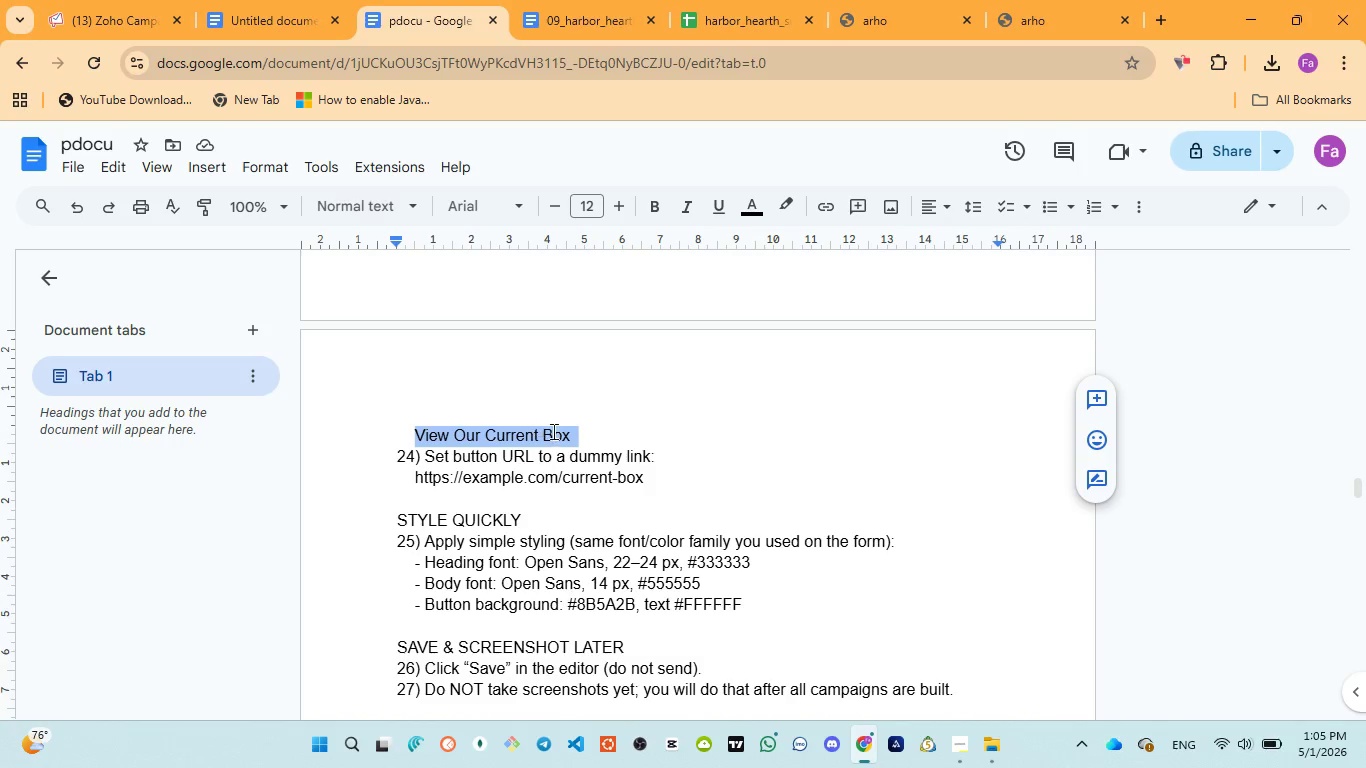 
scroll: coordinate [558, 450], scroll_direction: up, amount: 1.0
 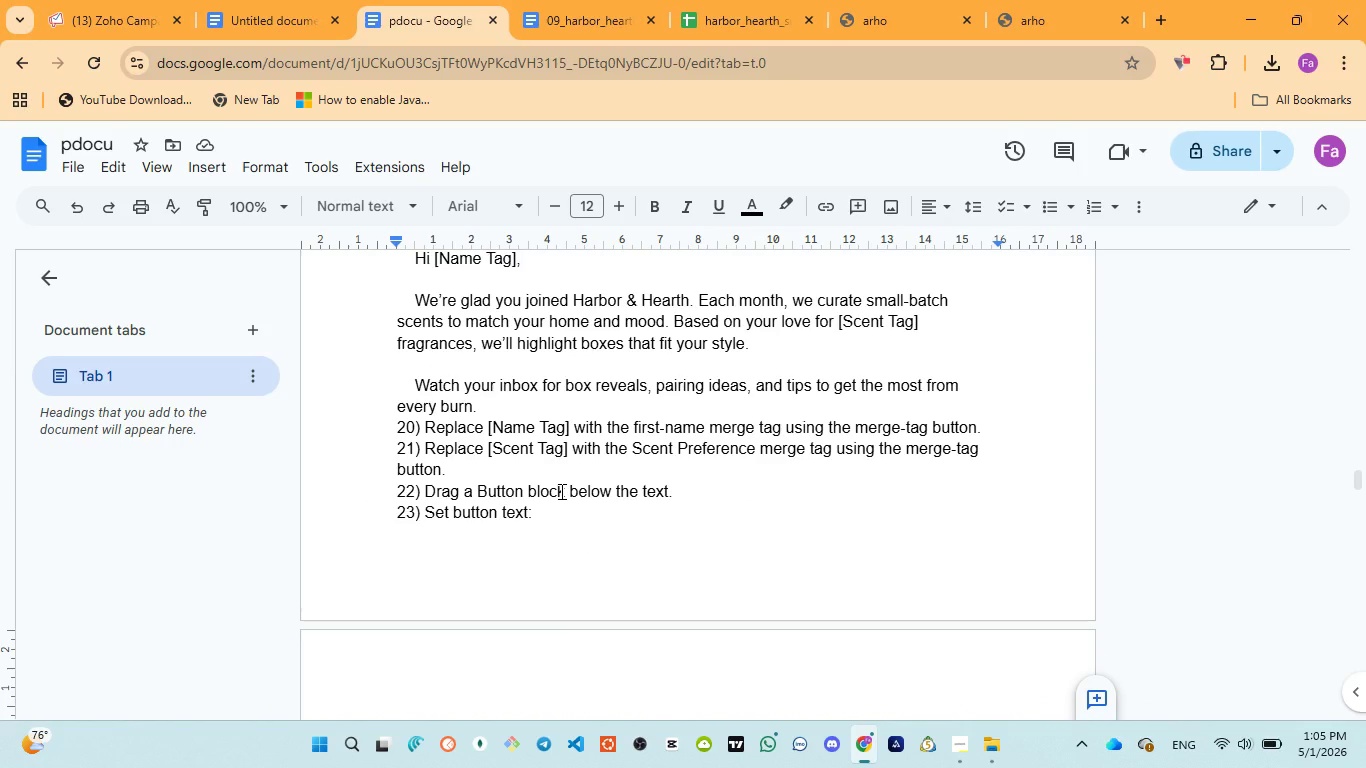 
wait(7.58)
 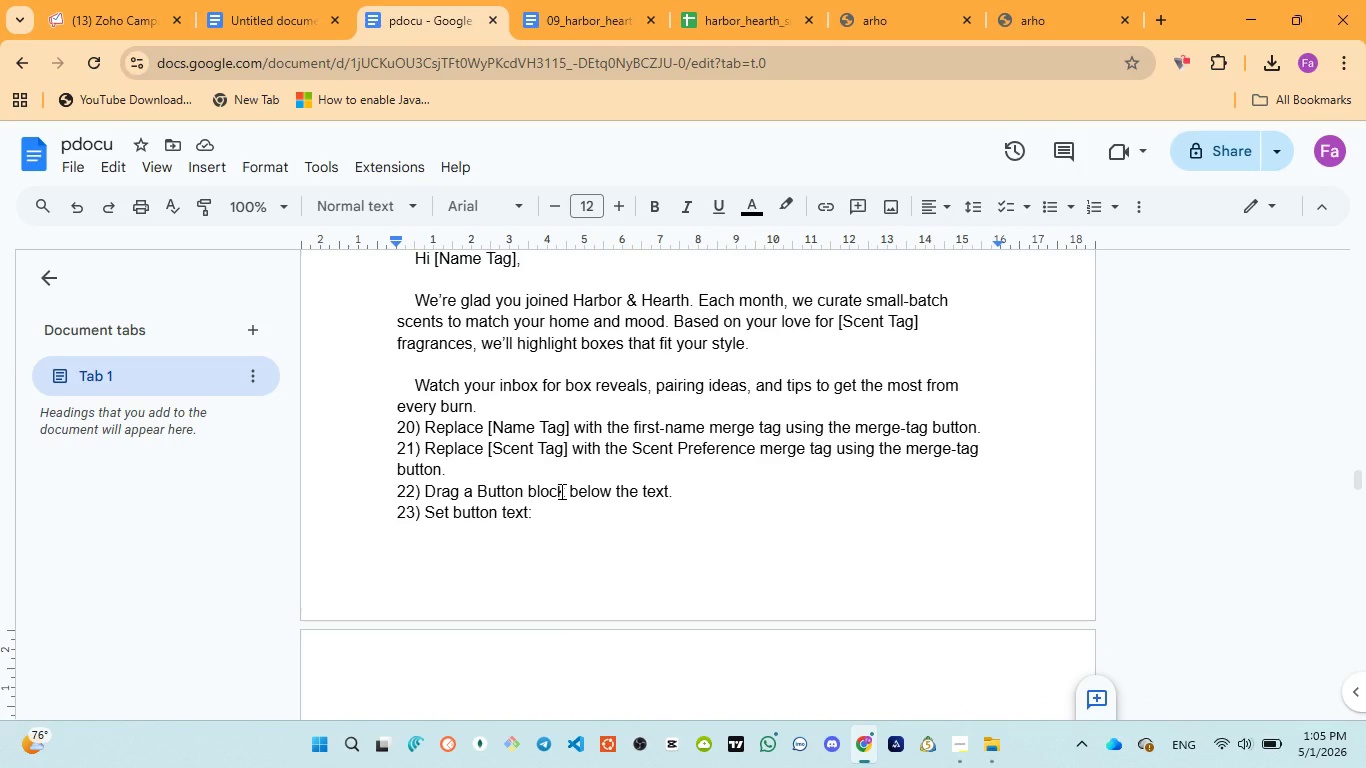 
left_click([122, 15])
 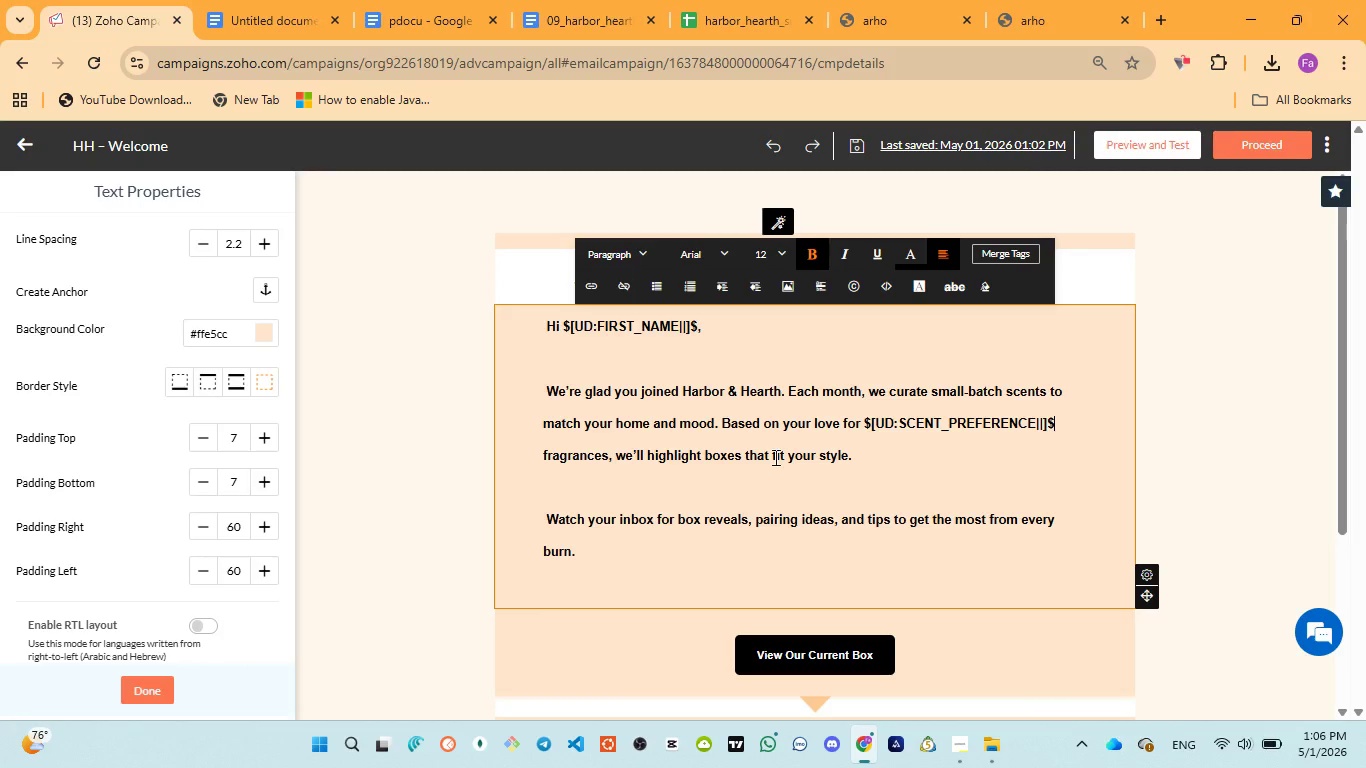 
left_click([1163, 417])
 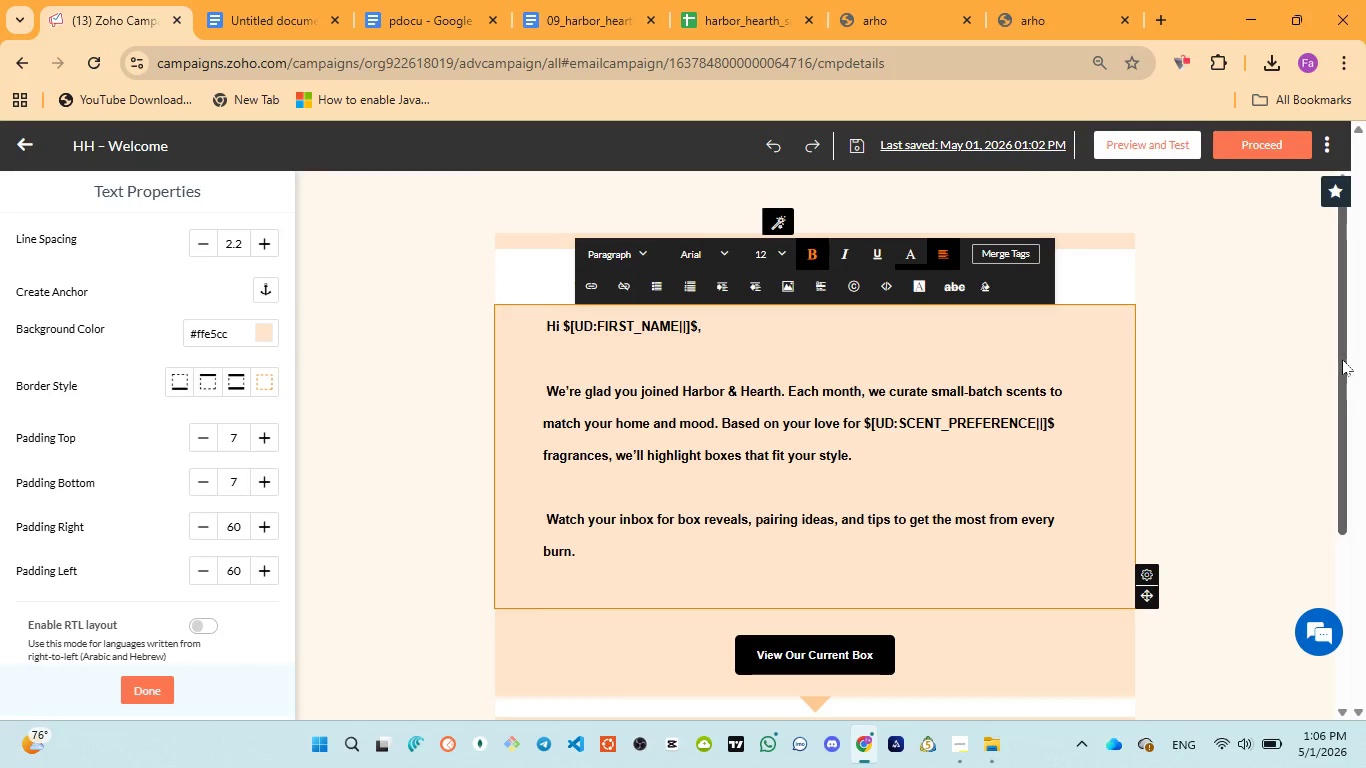 
left_click_drag(start_coordinate=[1348, 355], to_coordinate=[1303, 251])
 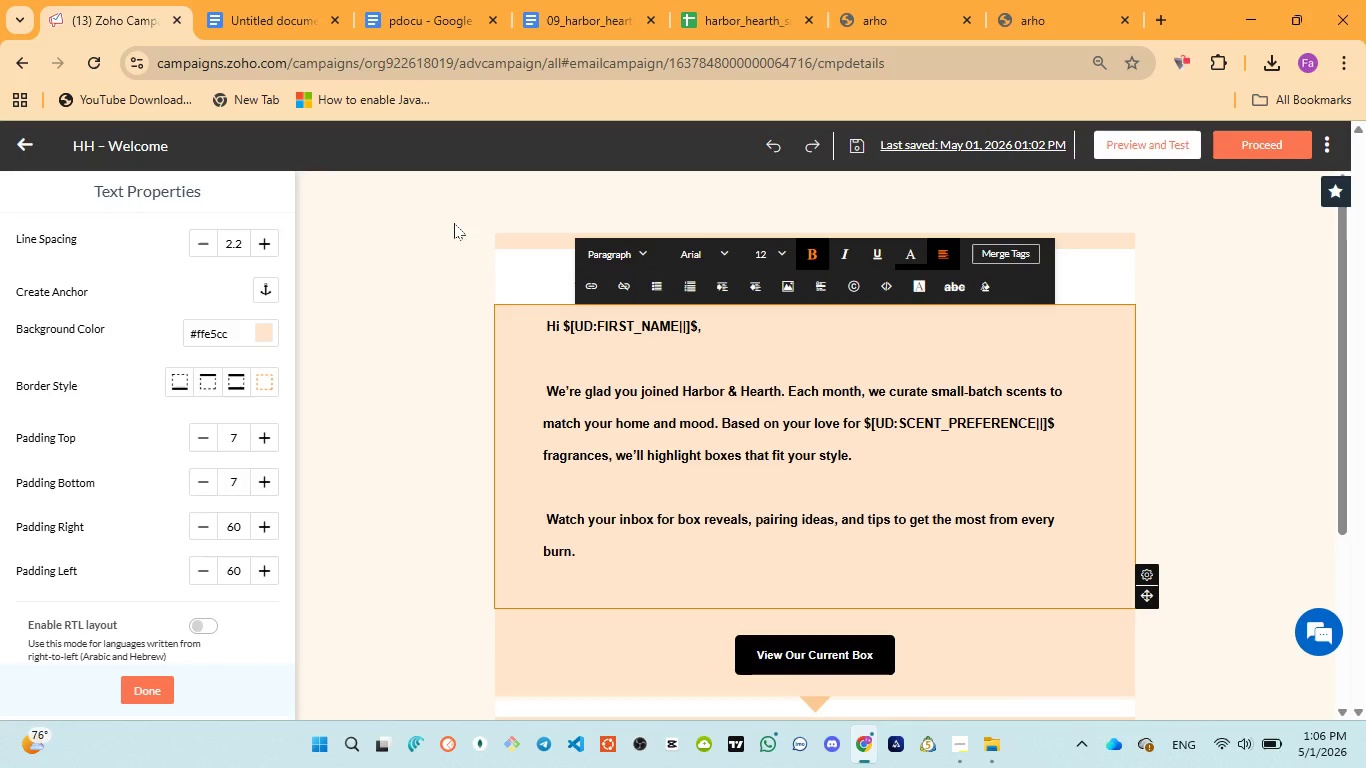 
left_click([454, 223])
 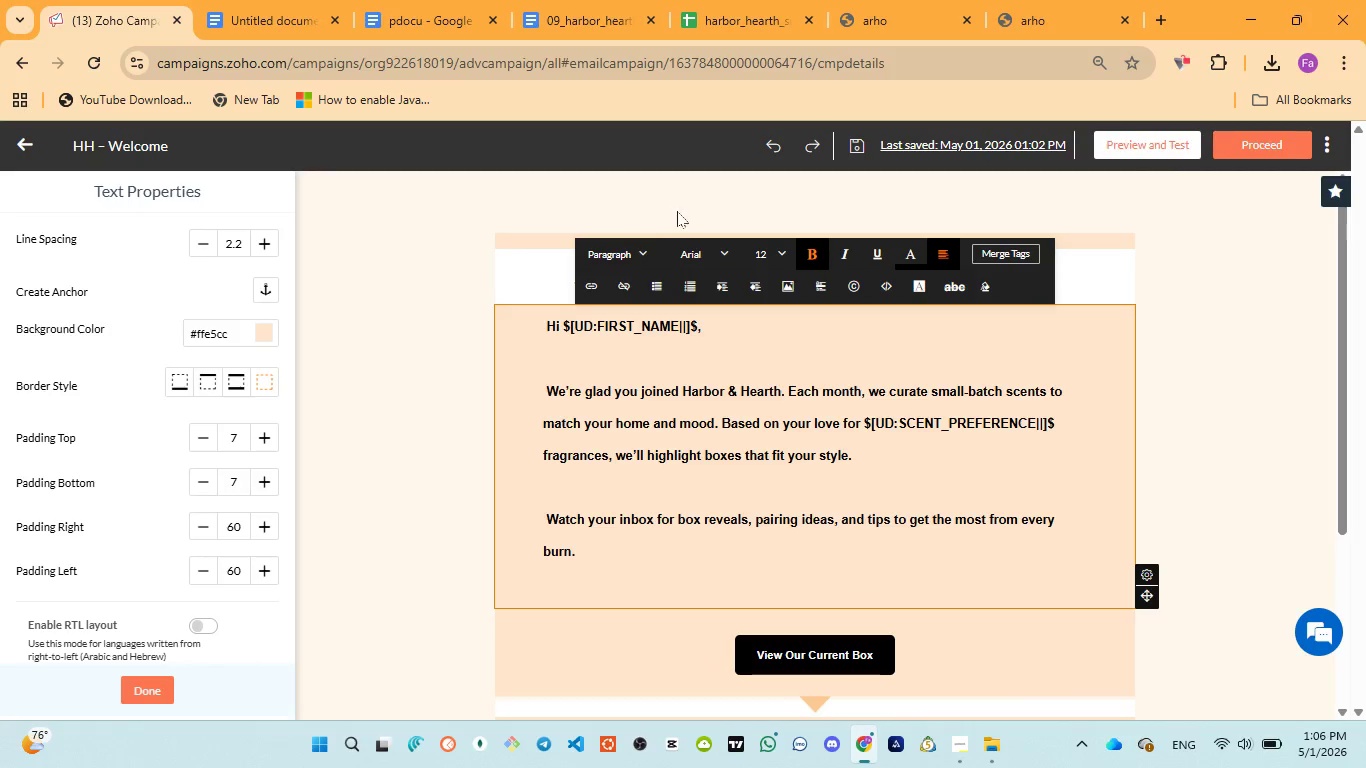 
left_click([684, 210])
 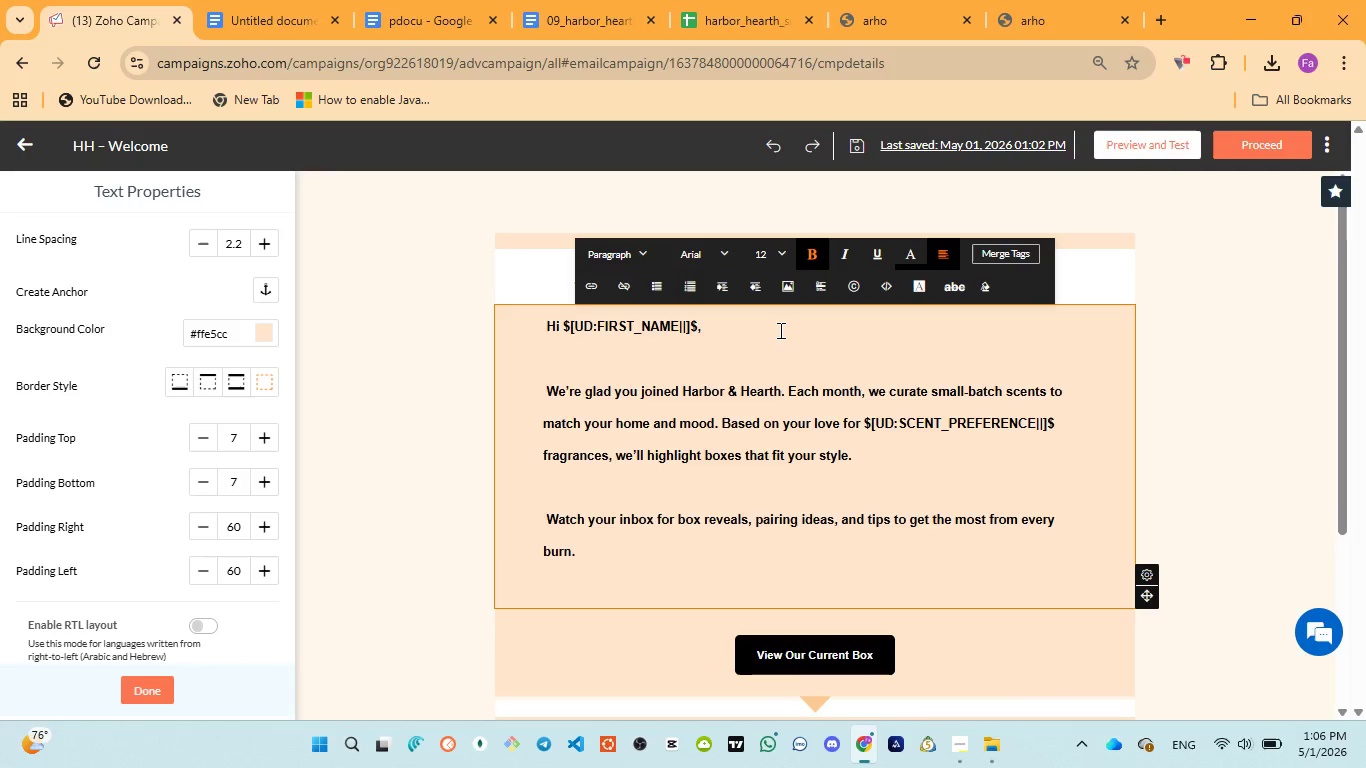 
left_click([779, 330])
 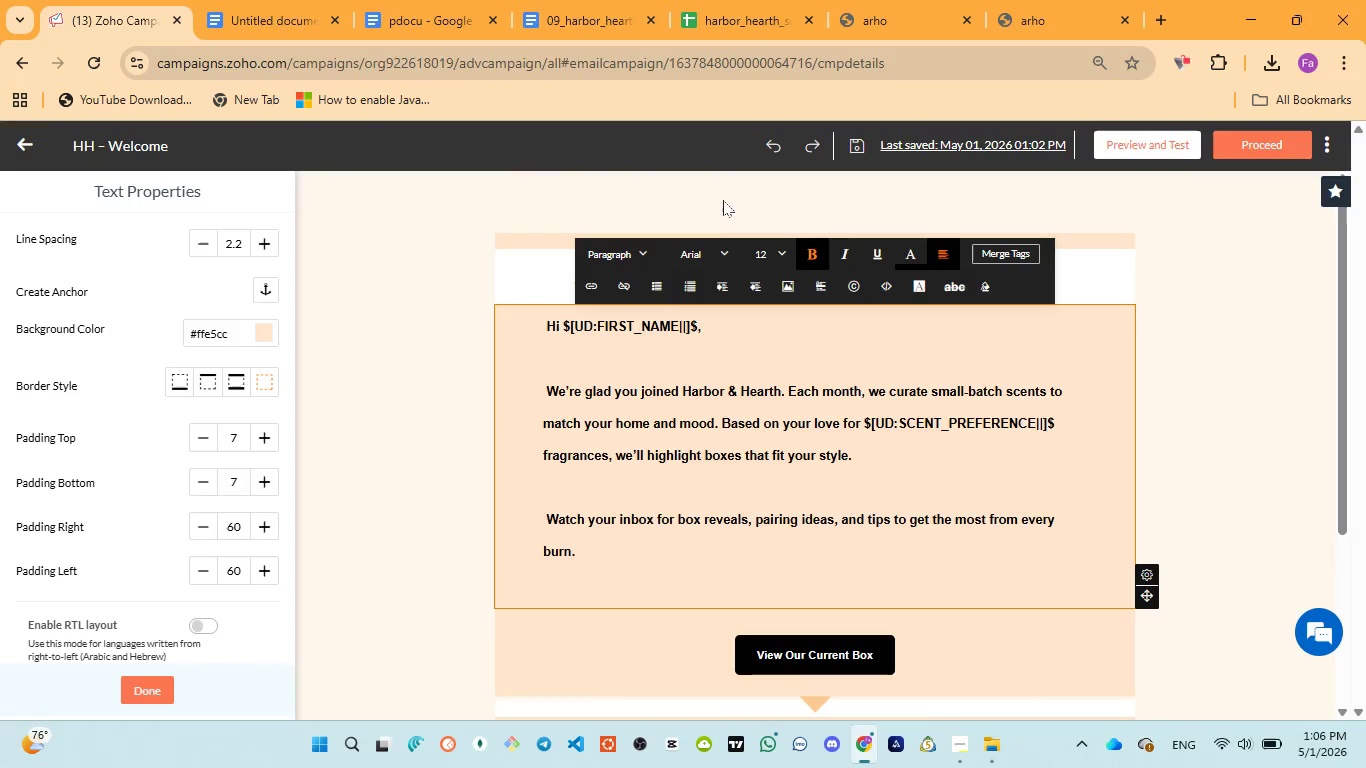 
left_click([723, 197])
 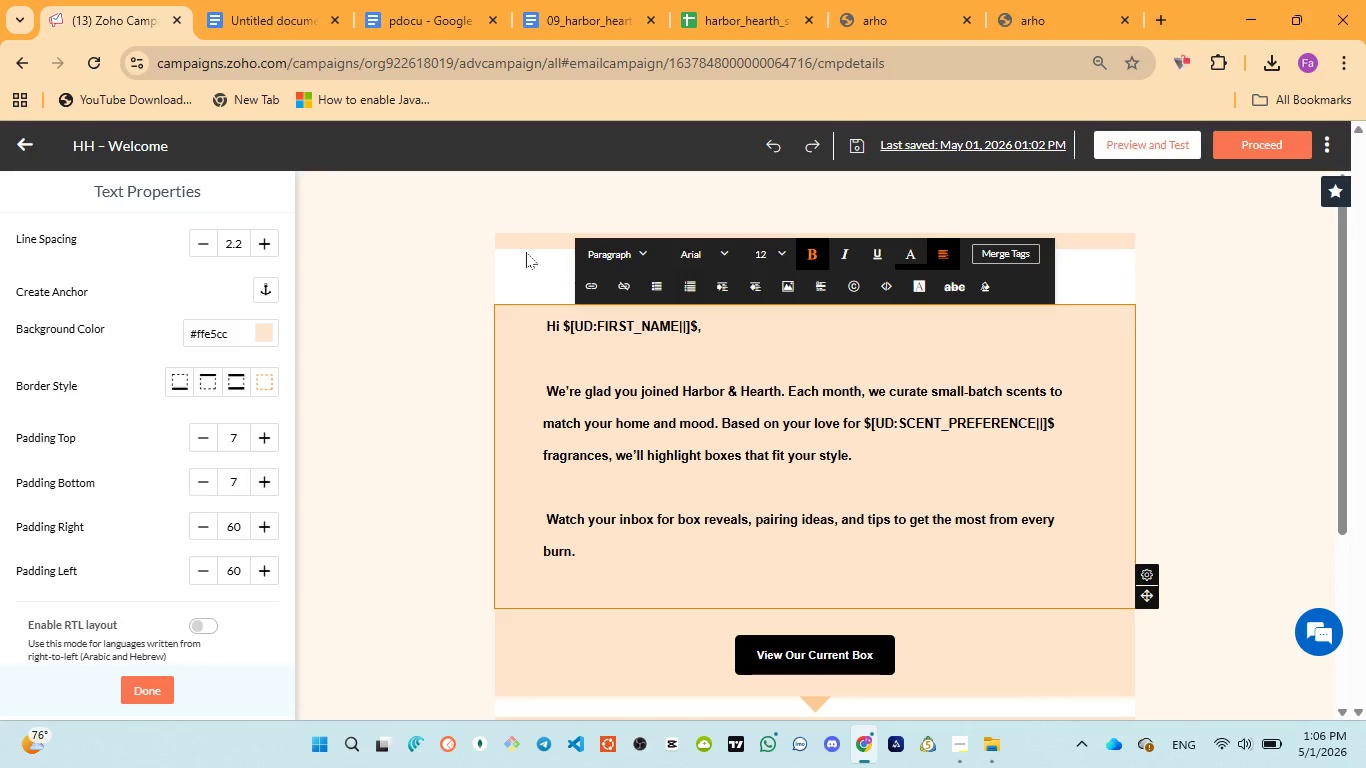 
scroll: coordinate [584, 468], scroll_direction: down, amount: 3.0
 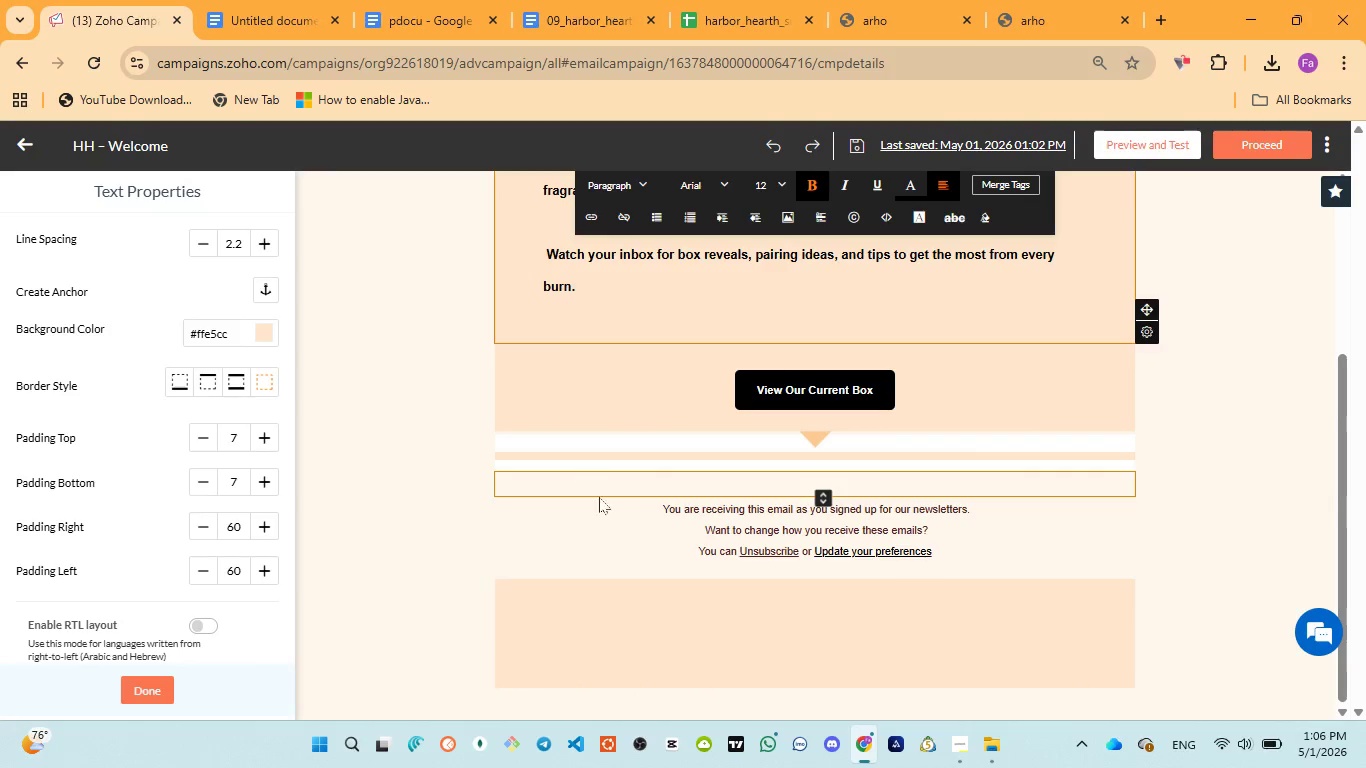 
scroll: coordinate [607, 523], scroll_direction: none, amount: 0.0
 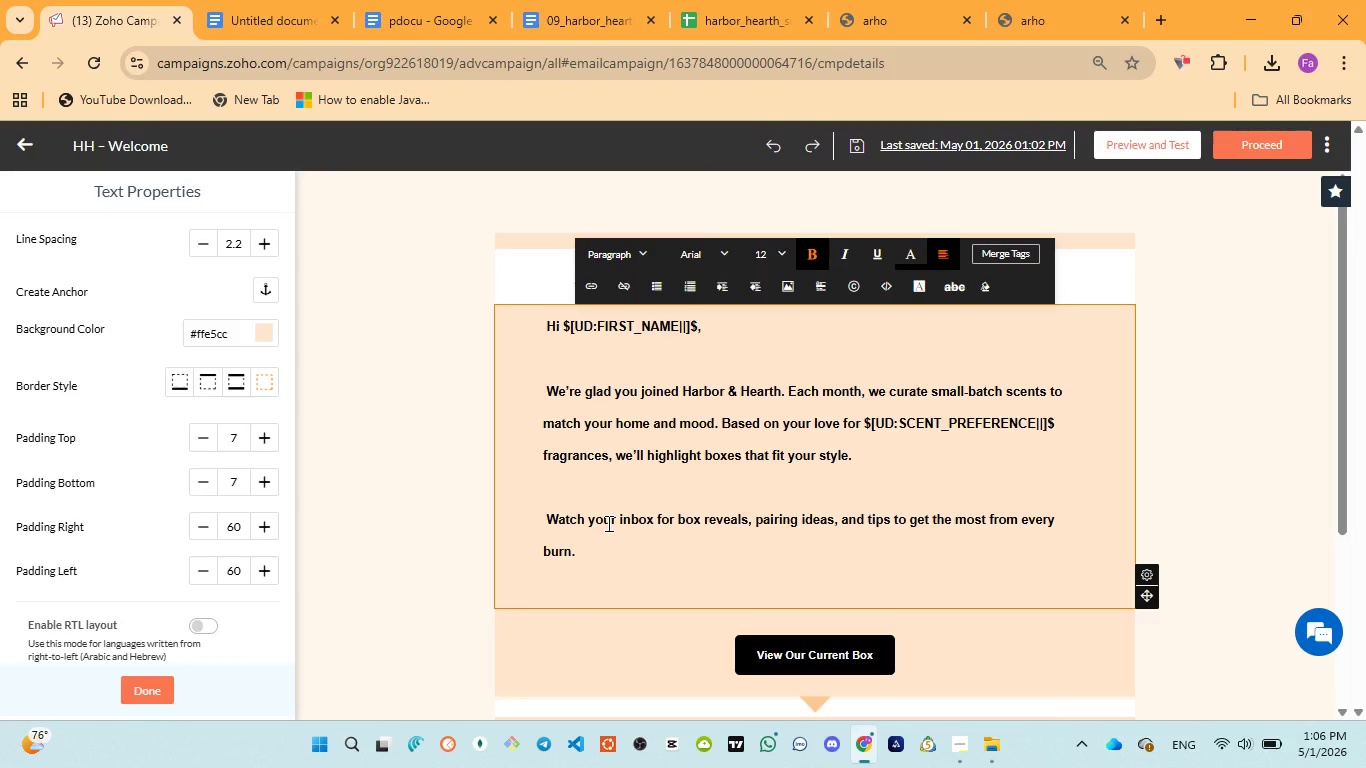 
scroll: coordinate [607, 522], scroll_direction: up, amount: 3.0
 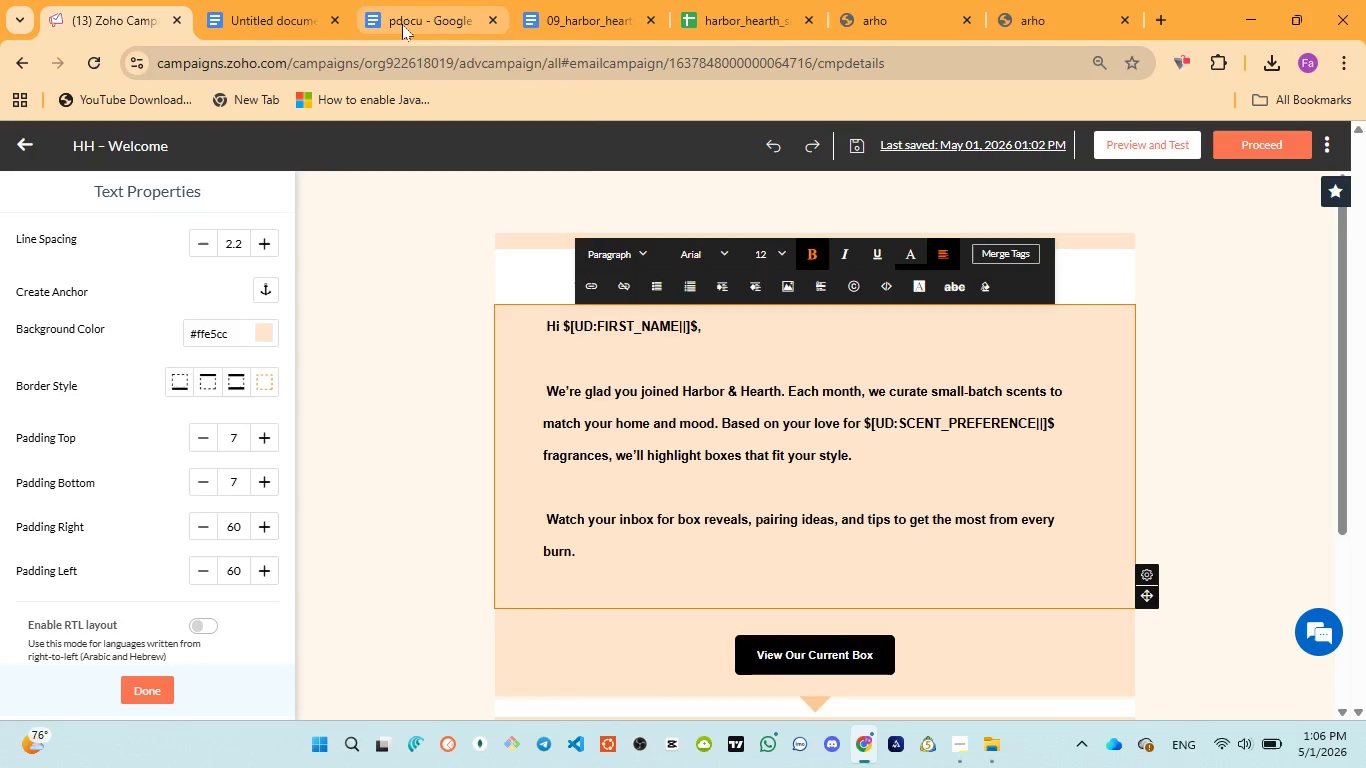 
left_click([401, 24])
 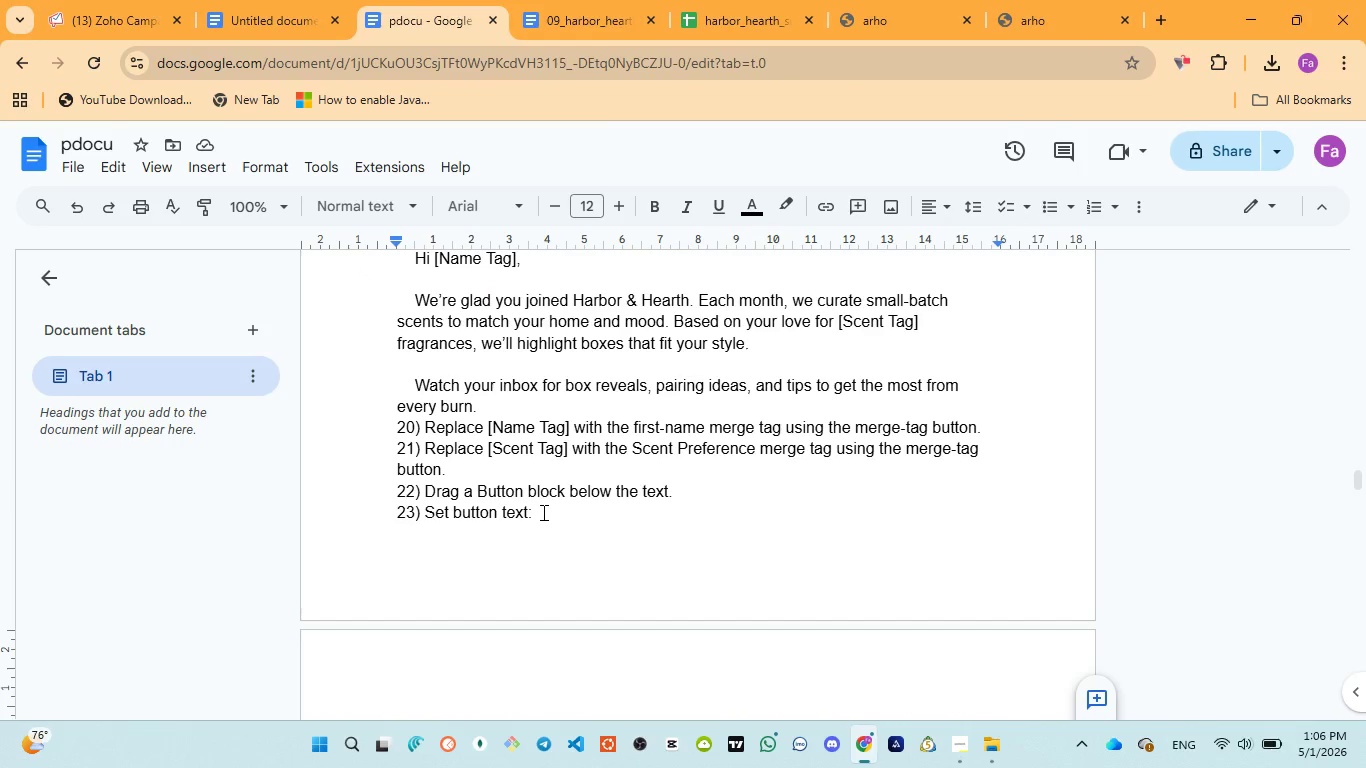 
scroll: coordinate [544, 514], scroll_direction: down, amount: 4.0
 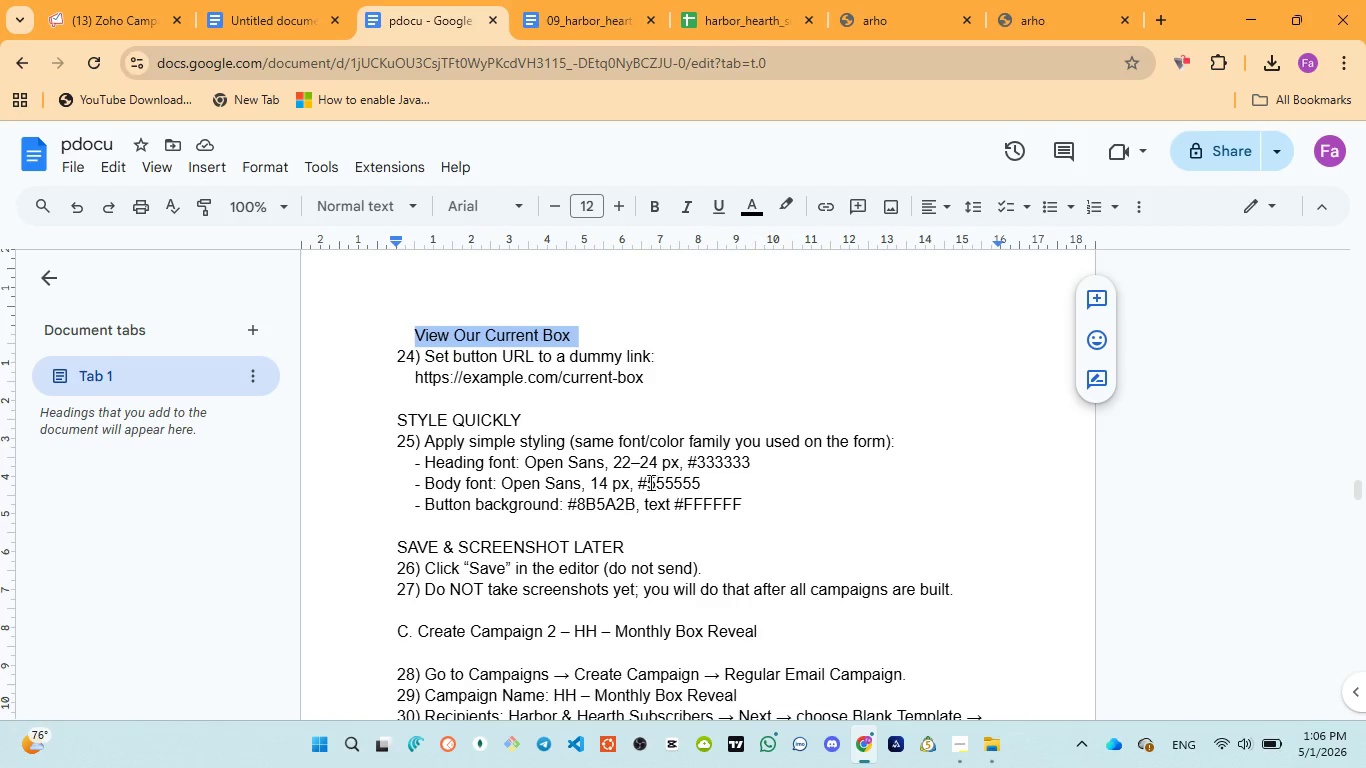 
wait(7.13)
 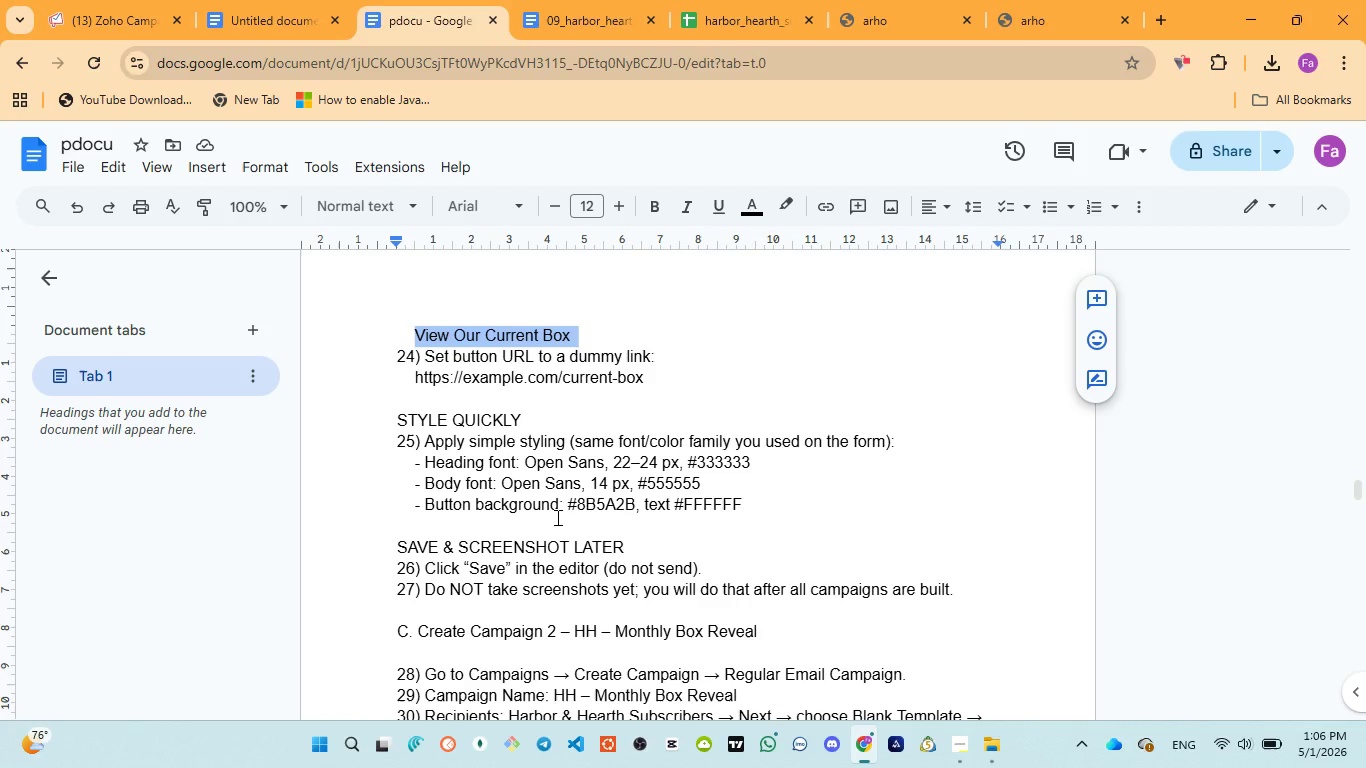 
double_click([710, 461])
 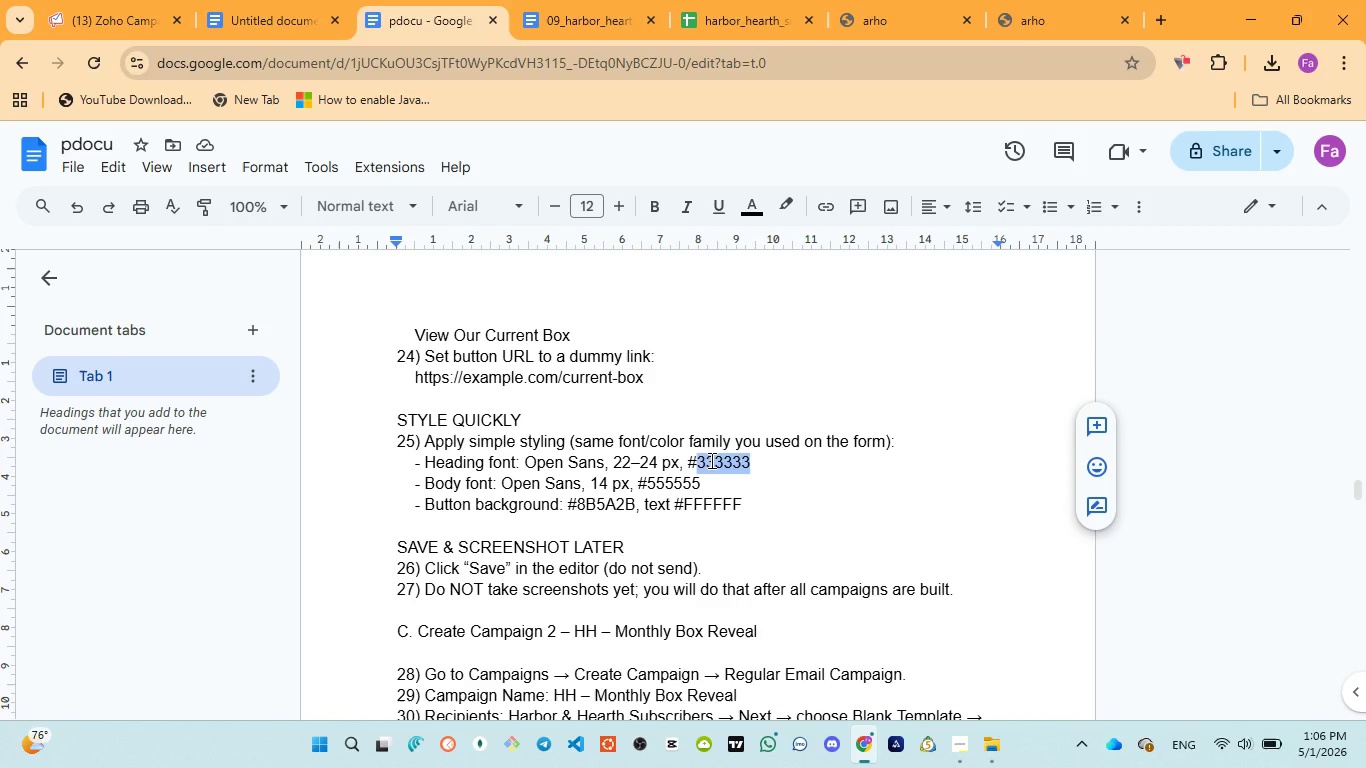 
key(Control+C)
 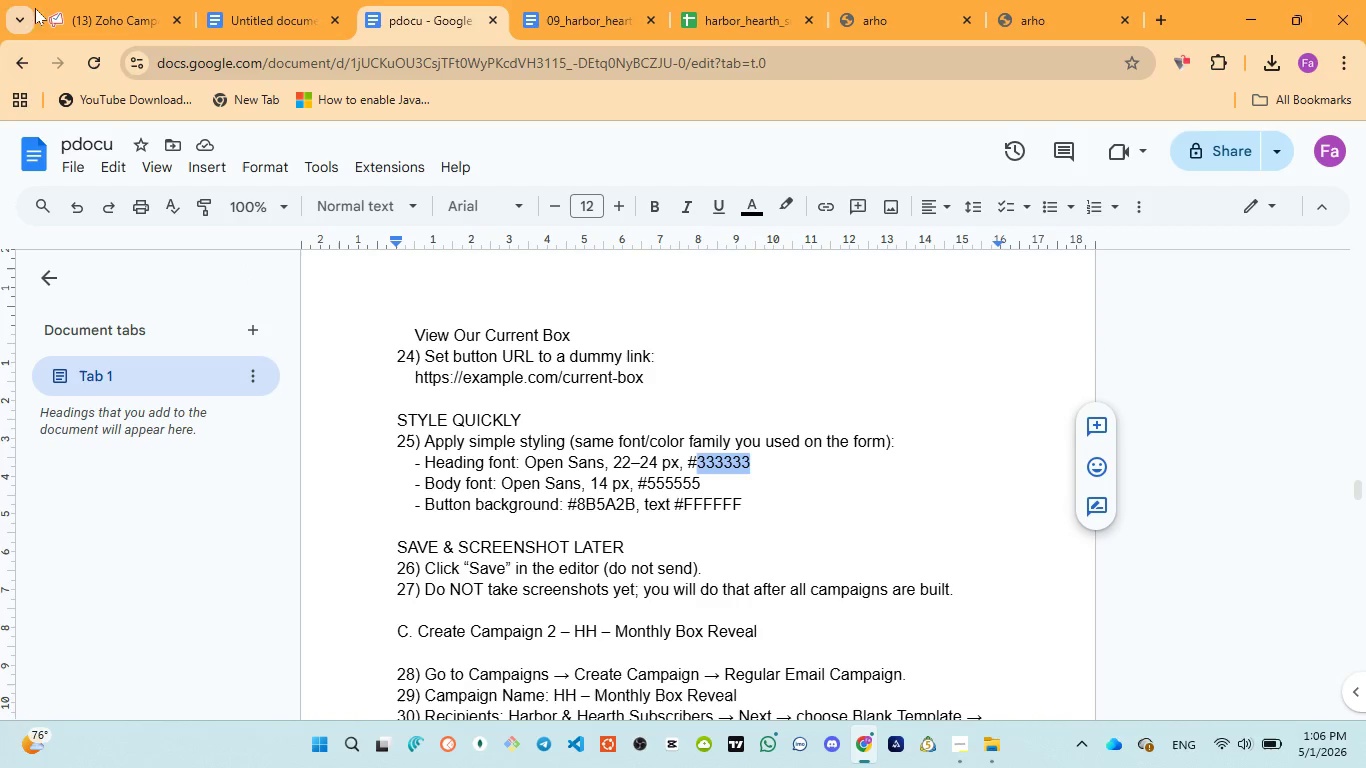 
left_click([84, 5])
 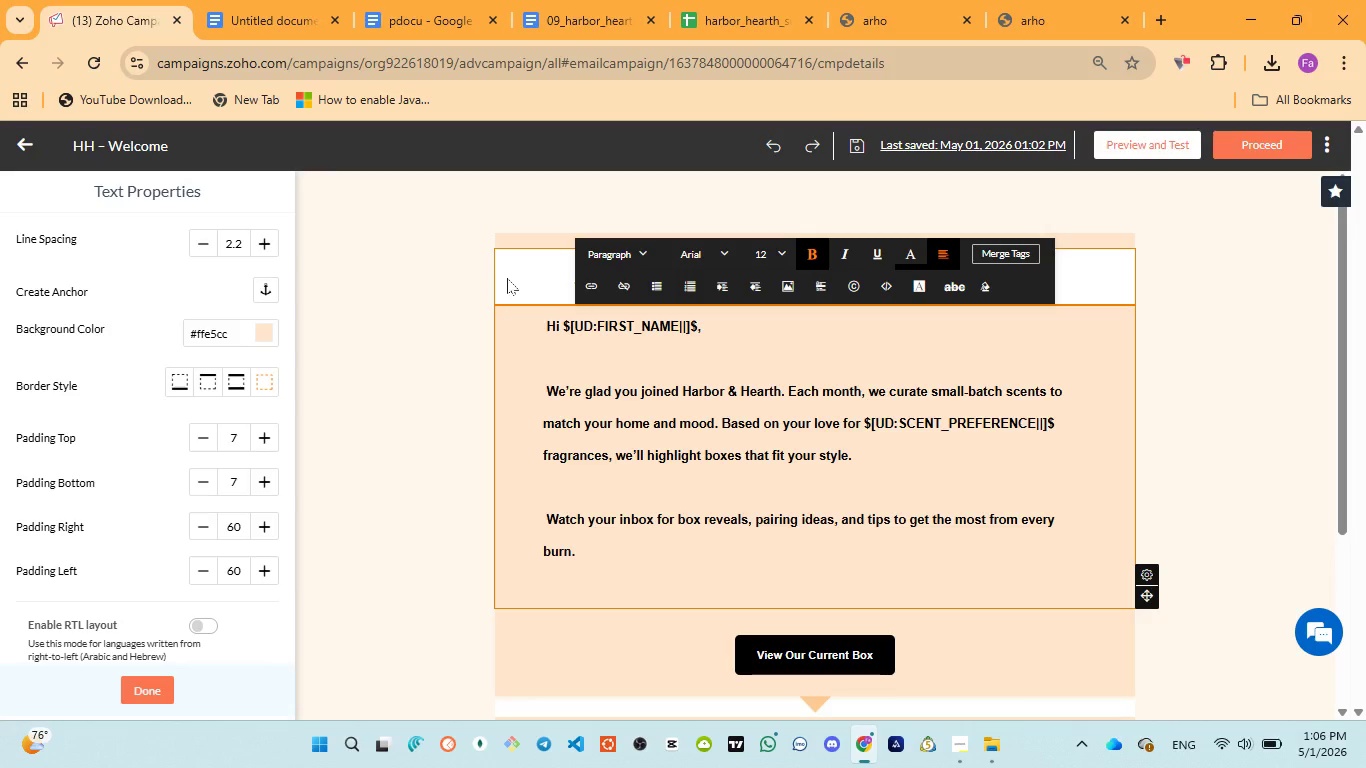 
left_click([509, 276])
 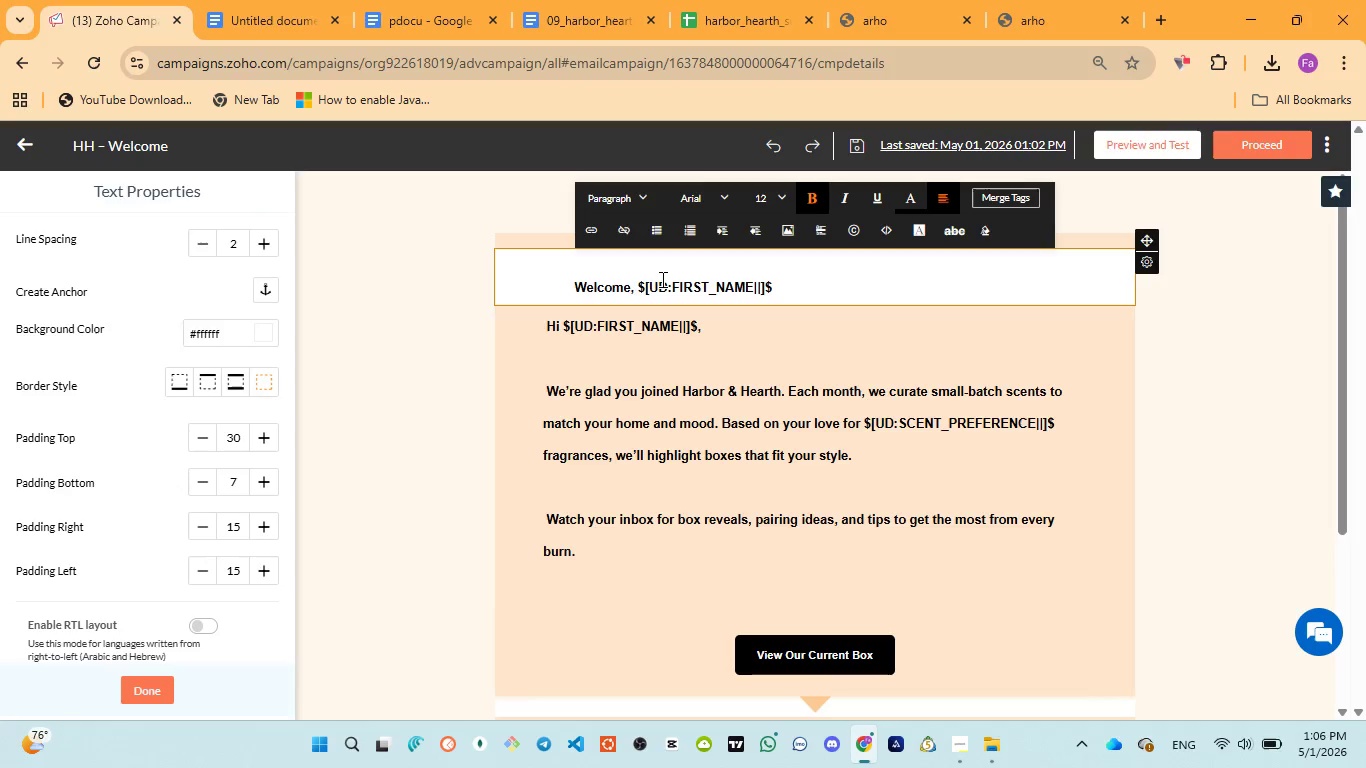 
double_click([661, 279])
 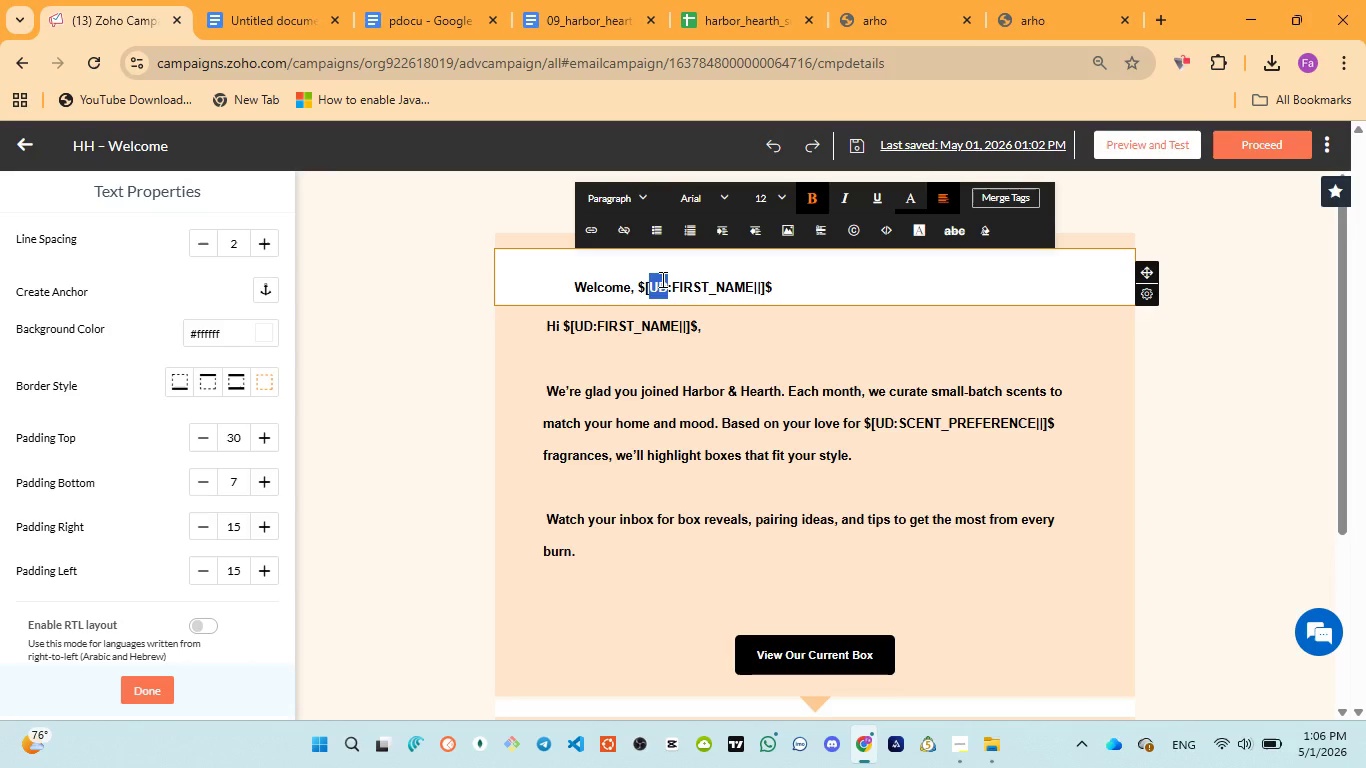 
key(Control+A)
 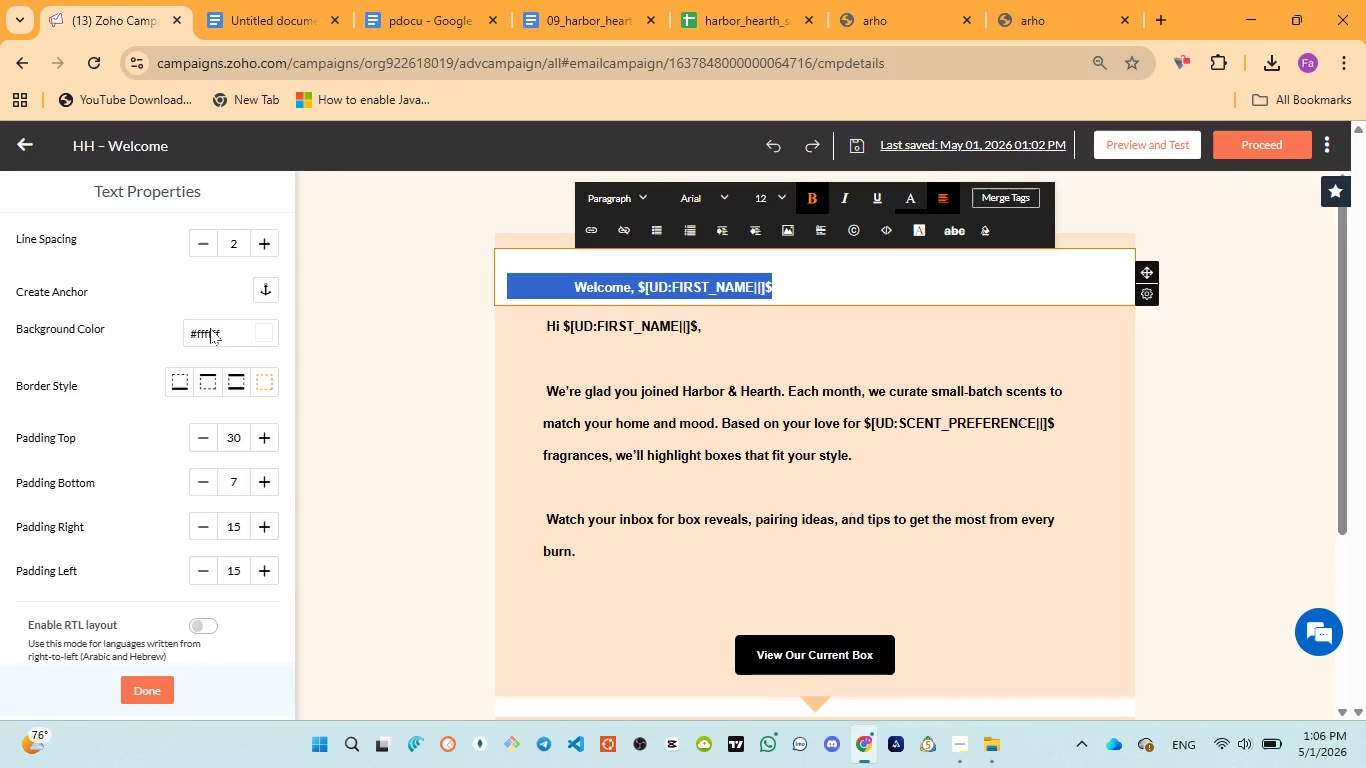 
double_click([214, 333])
 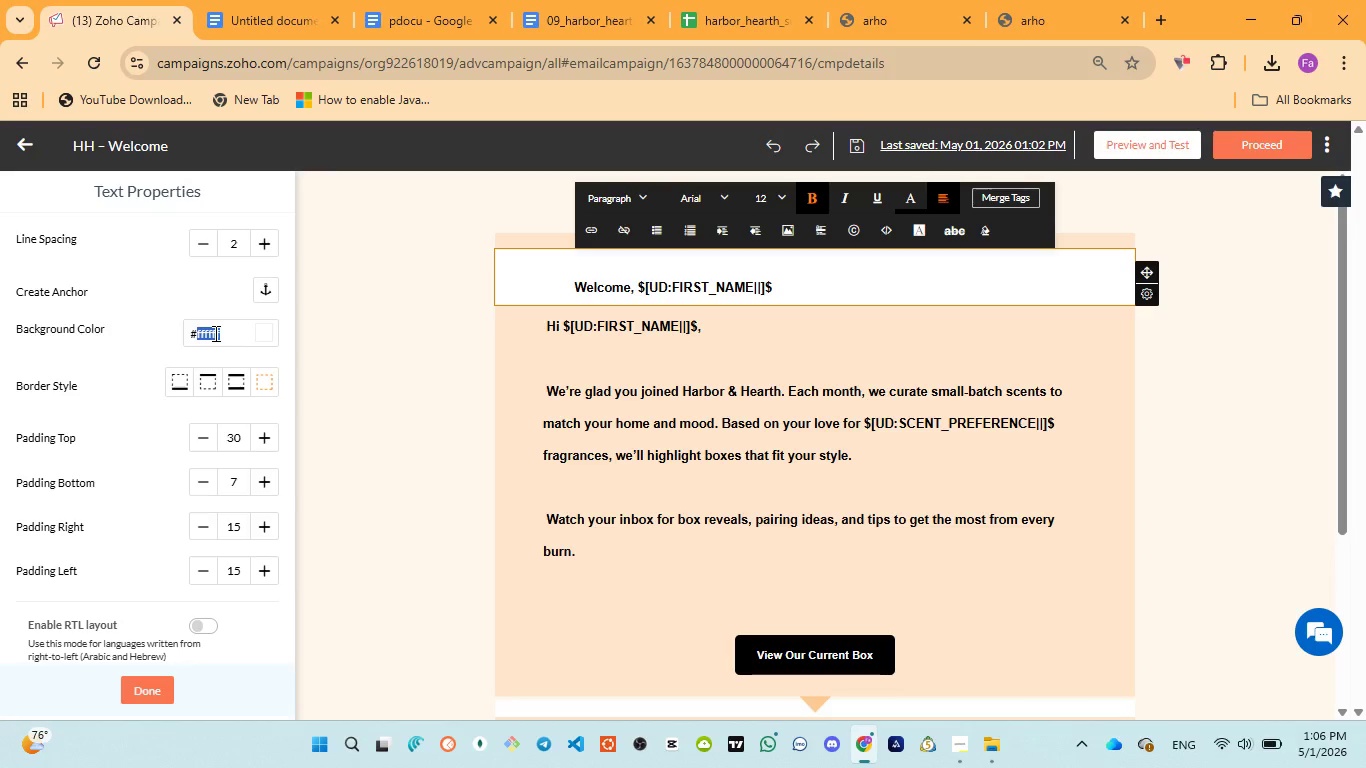 
key(Control+V)
 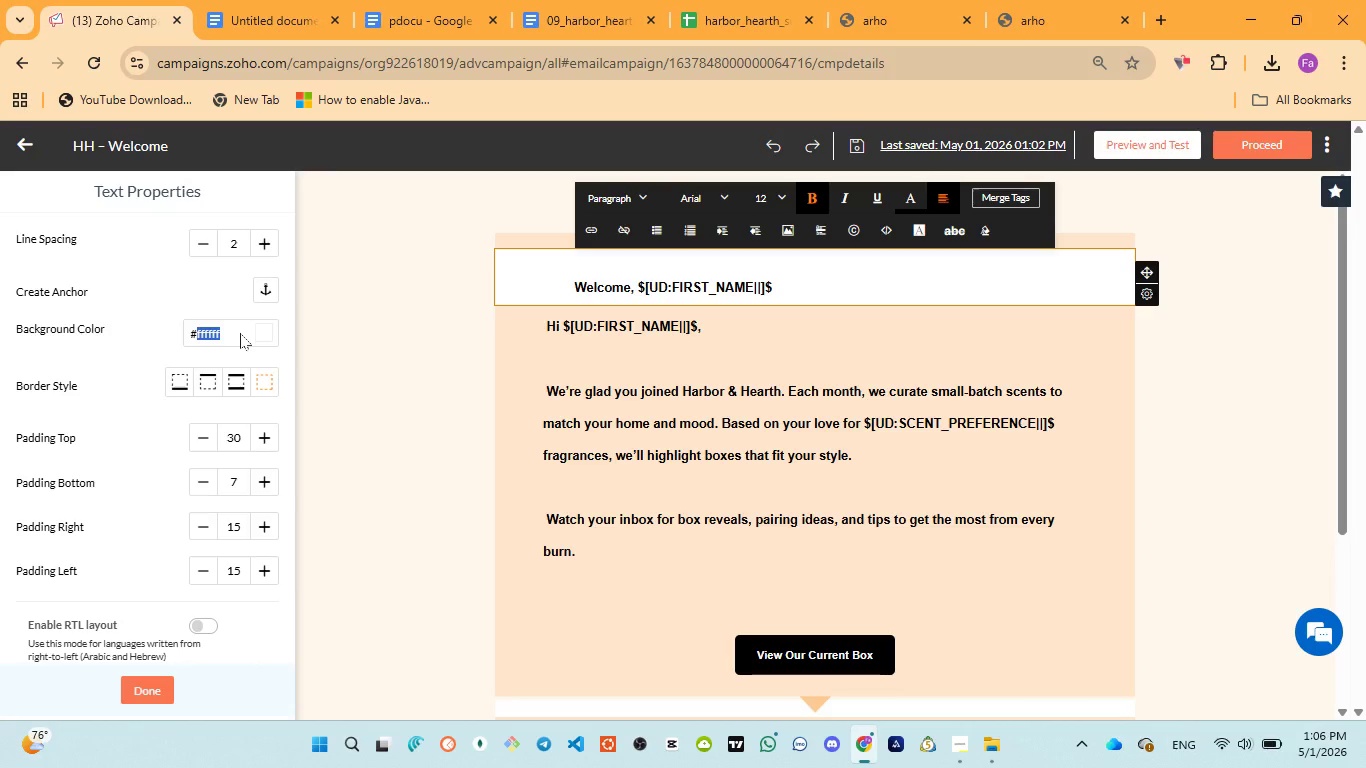 
left_click([238, 333])
 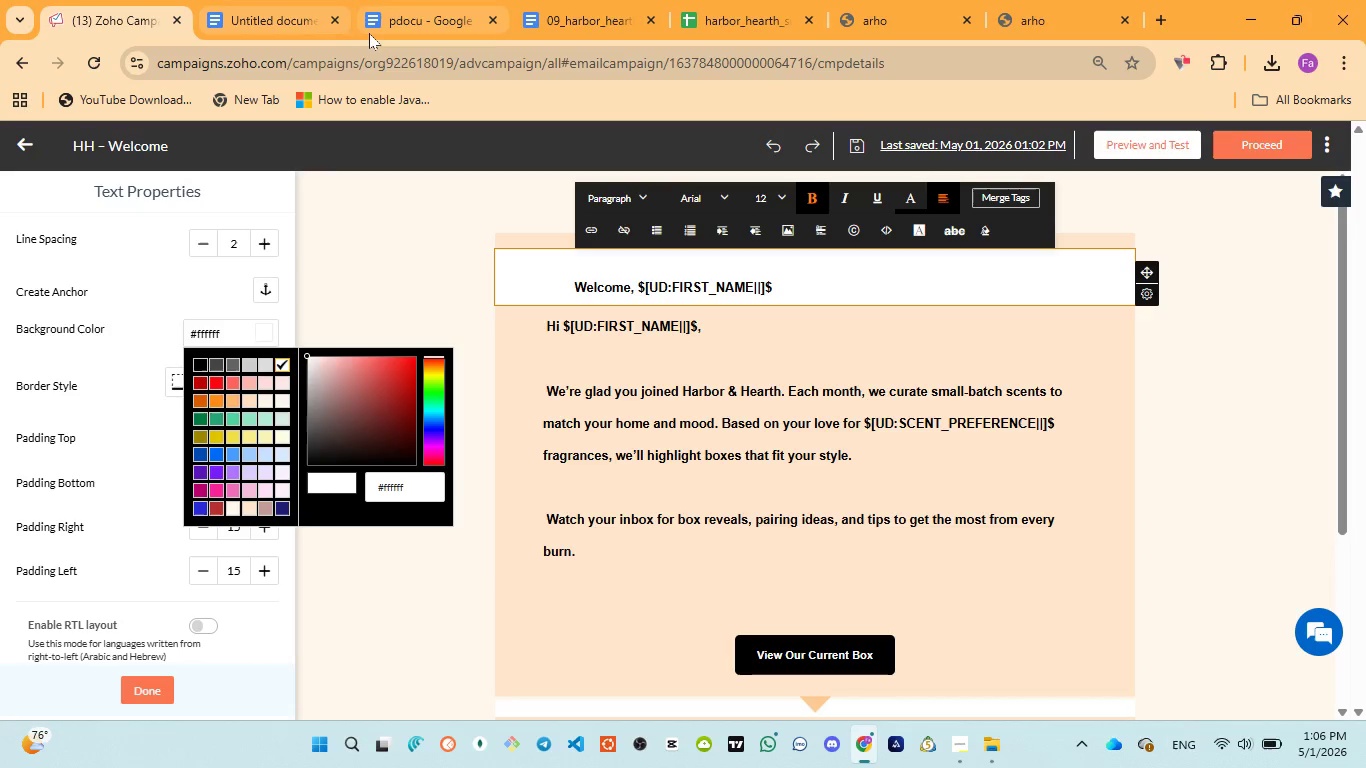 
left_click([413, 9])
 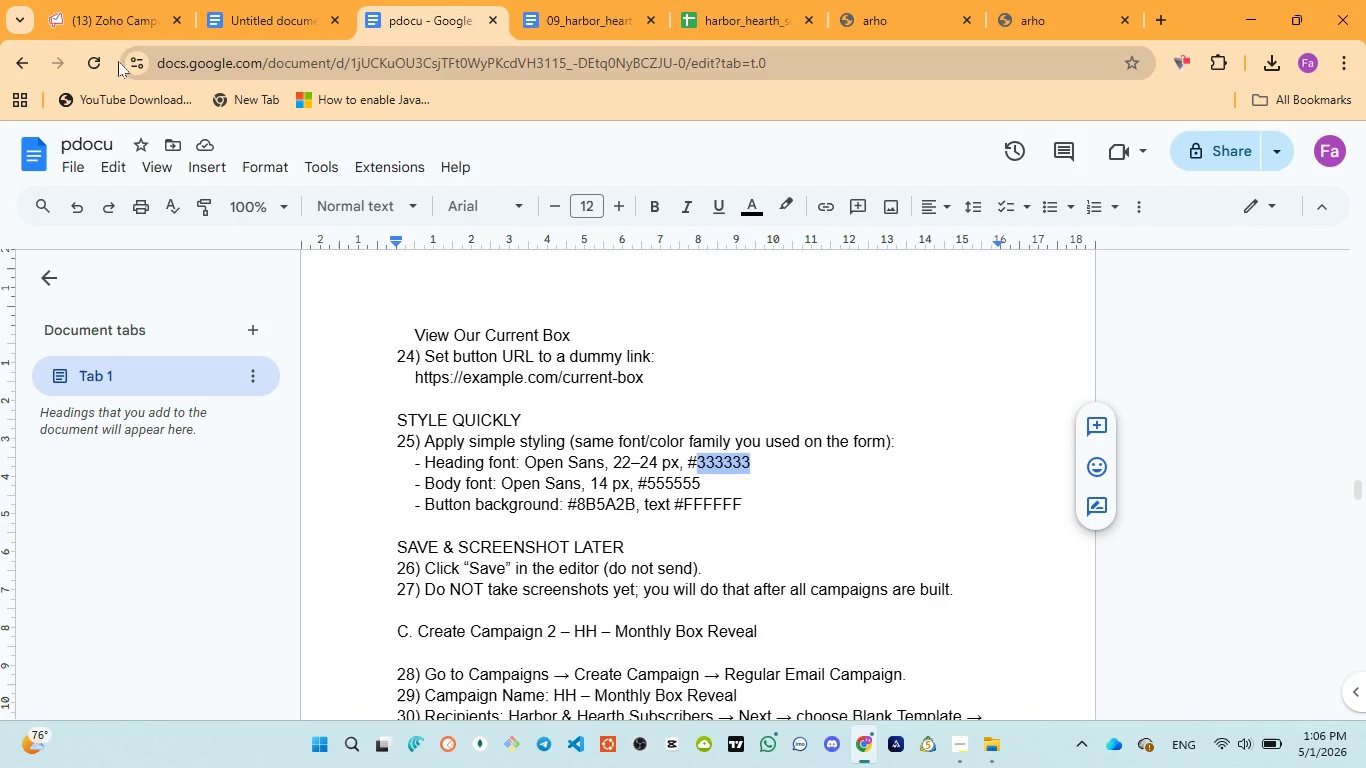 
left_click([109, 18])
 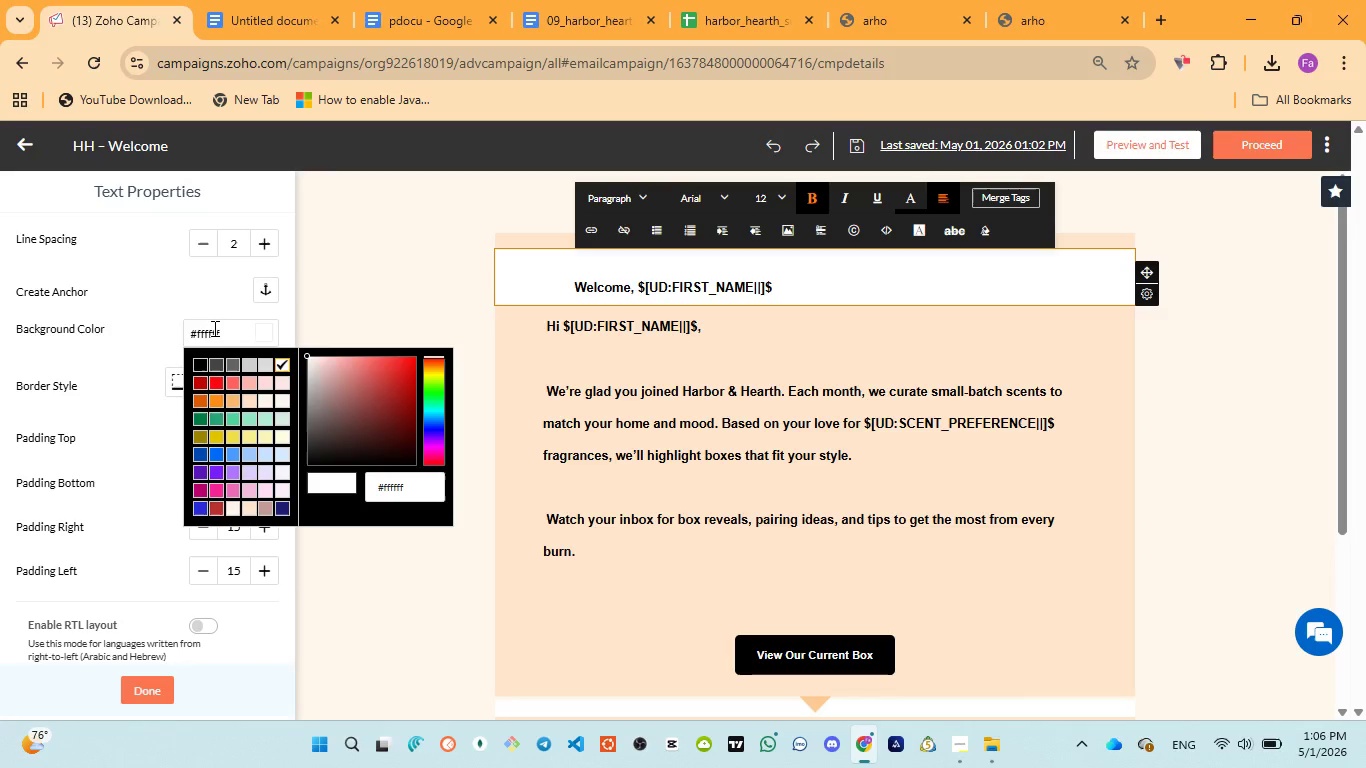 
double_click([212, 329])
 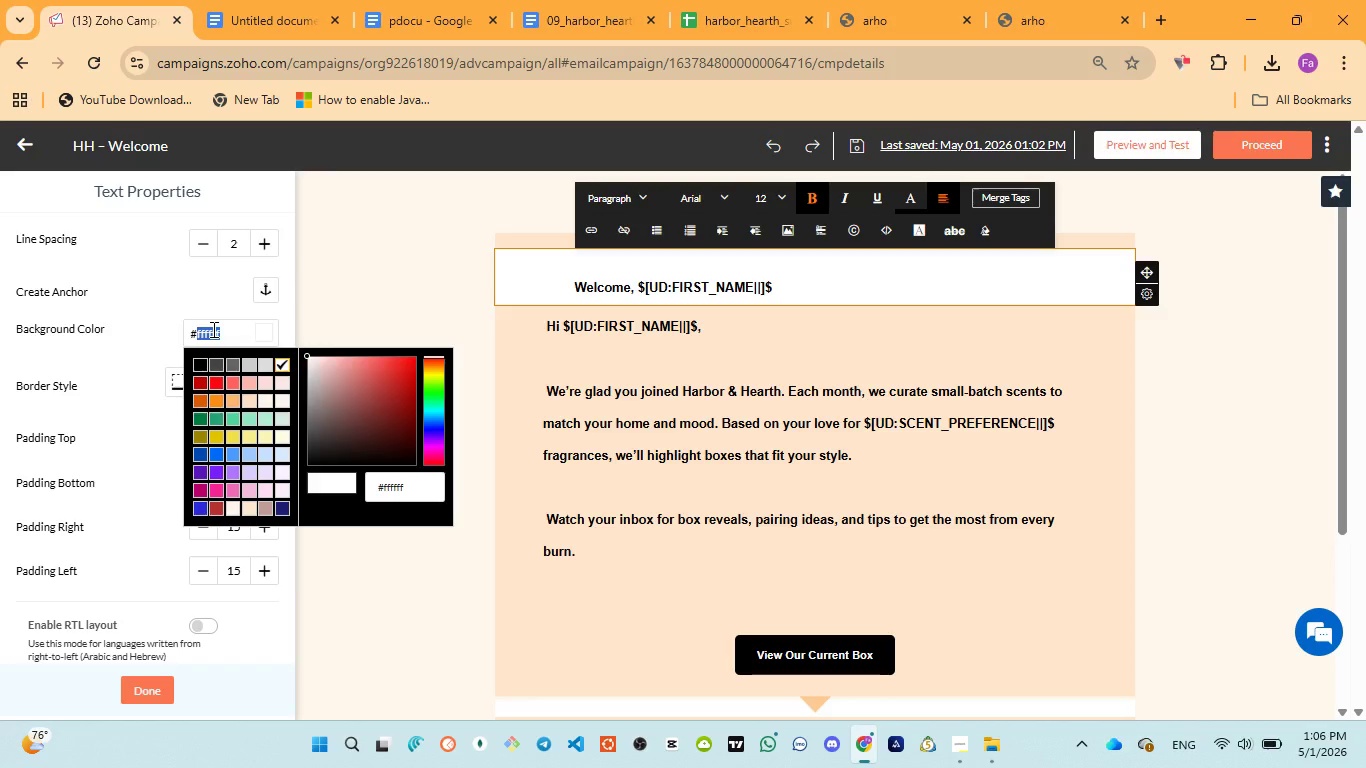 
key(Control+V)
 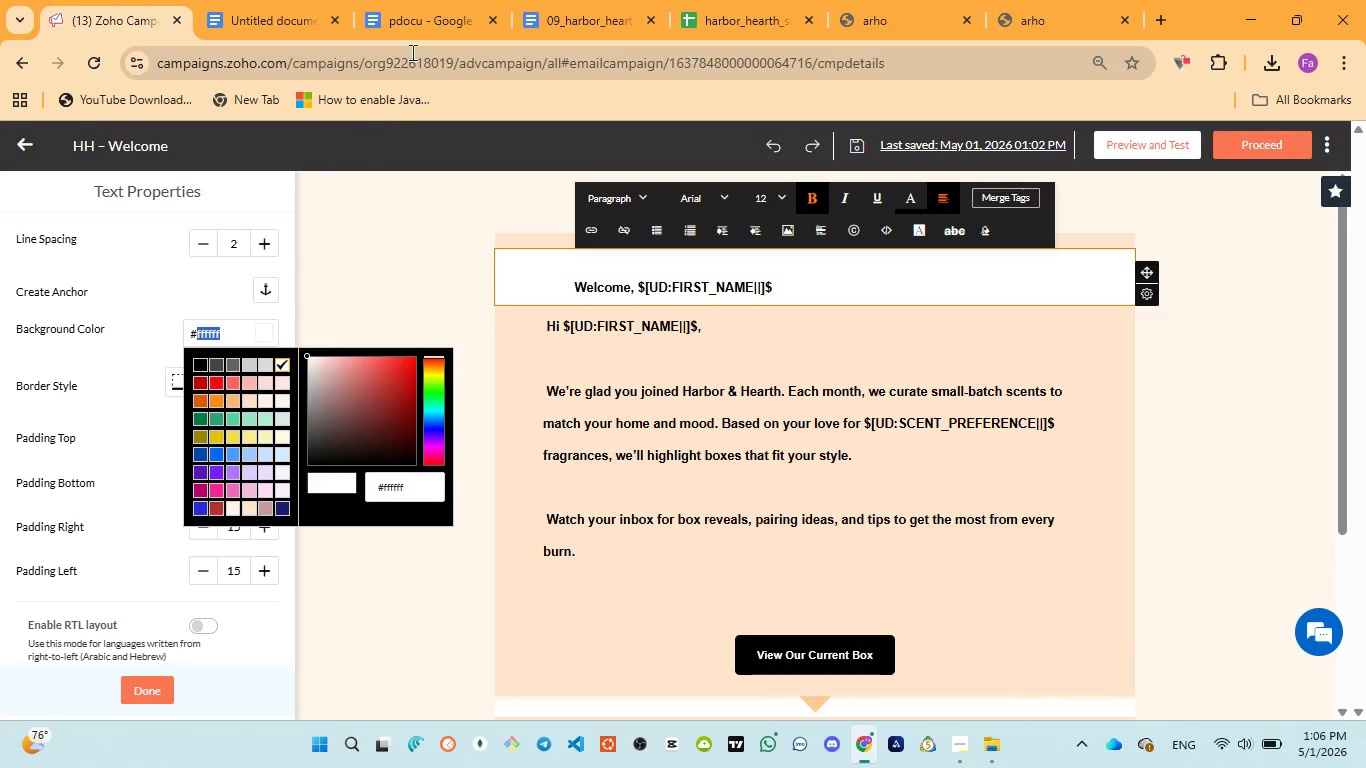 
left_click([424, 15])
 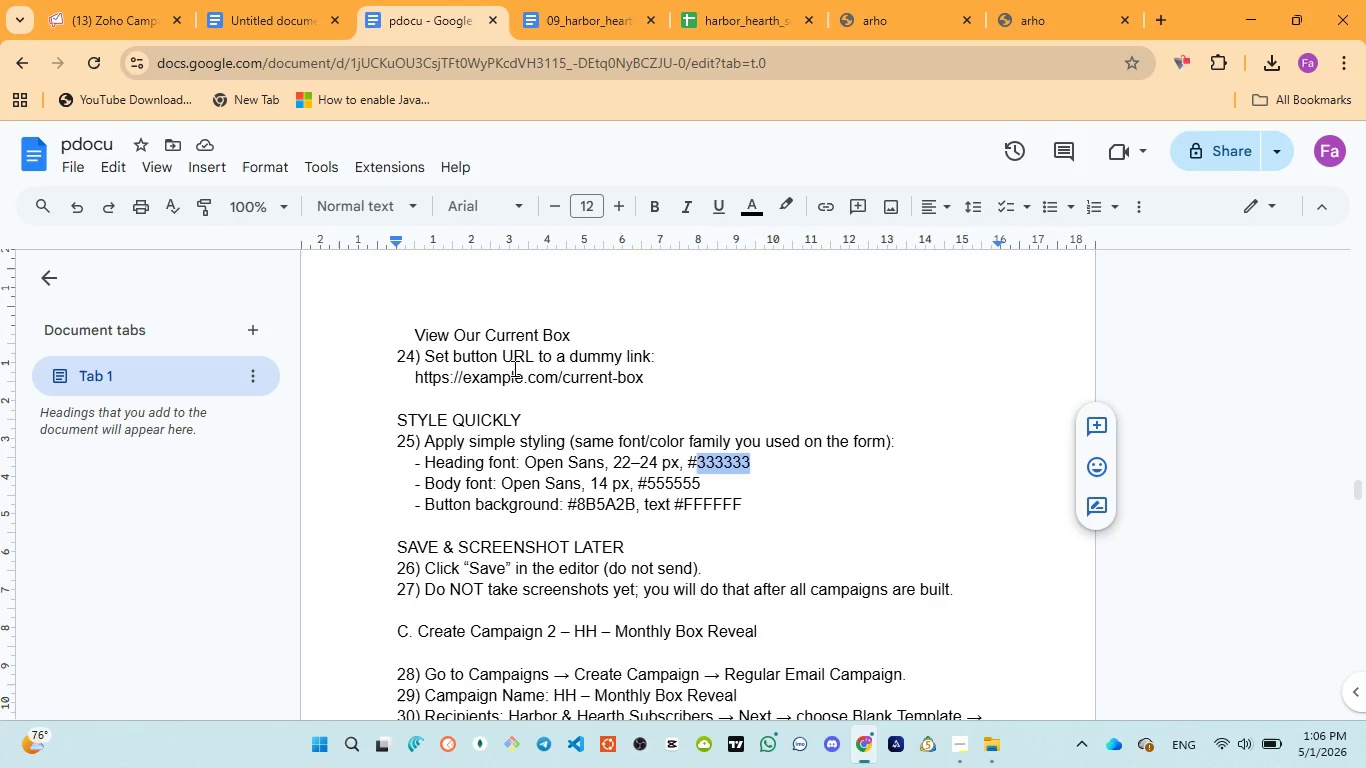 
hold_key(key=ControlLeft, duration=0.92)
 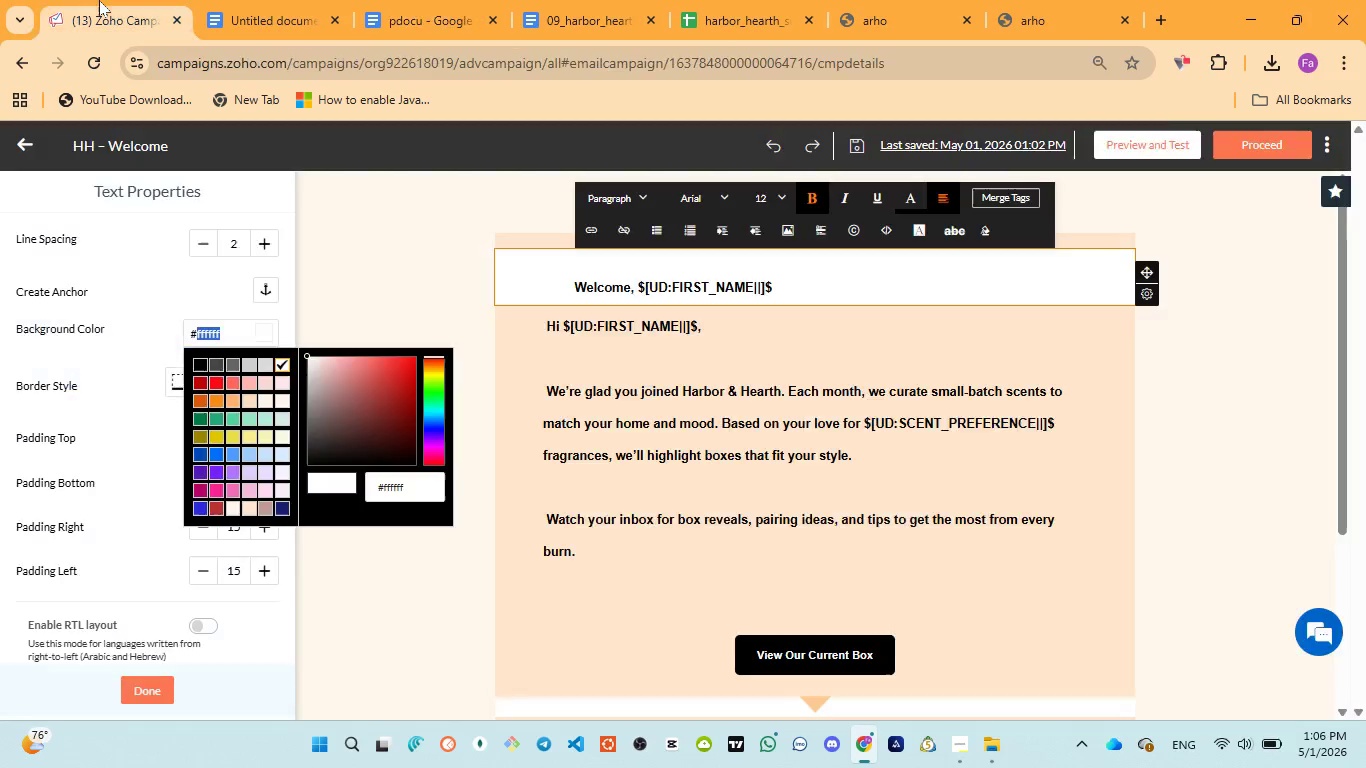 
hold_key(key=C, duration=0.39)
 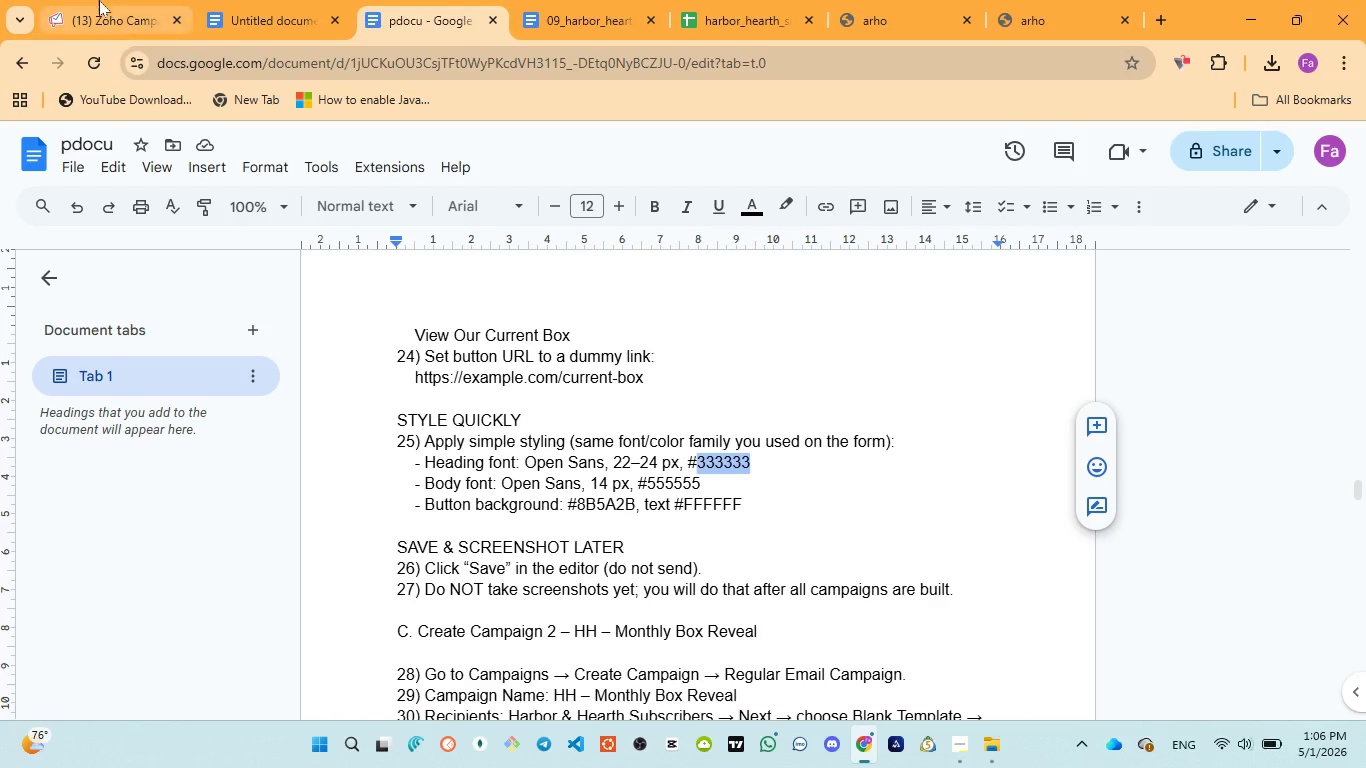 
left_click([99, 0])
 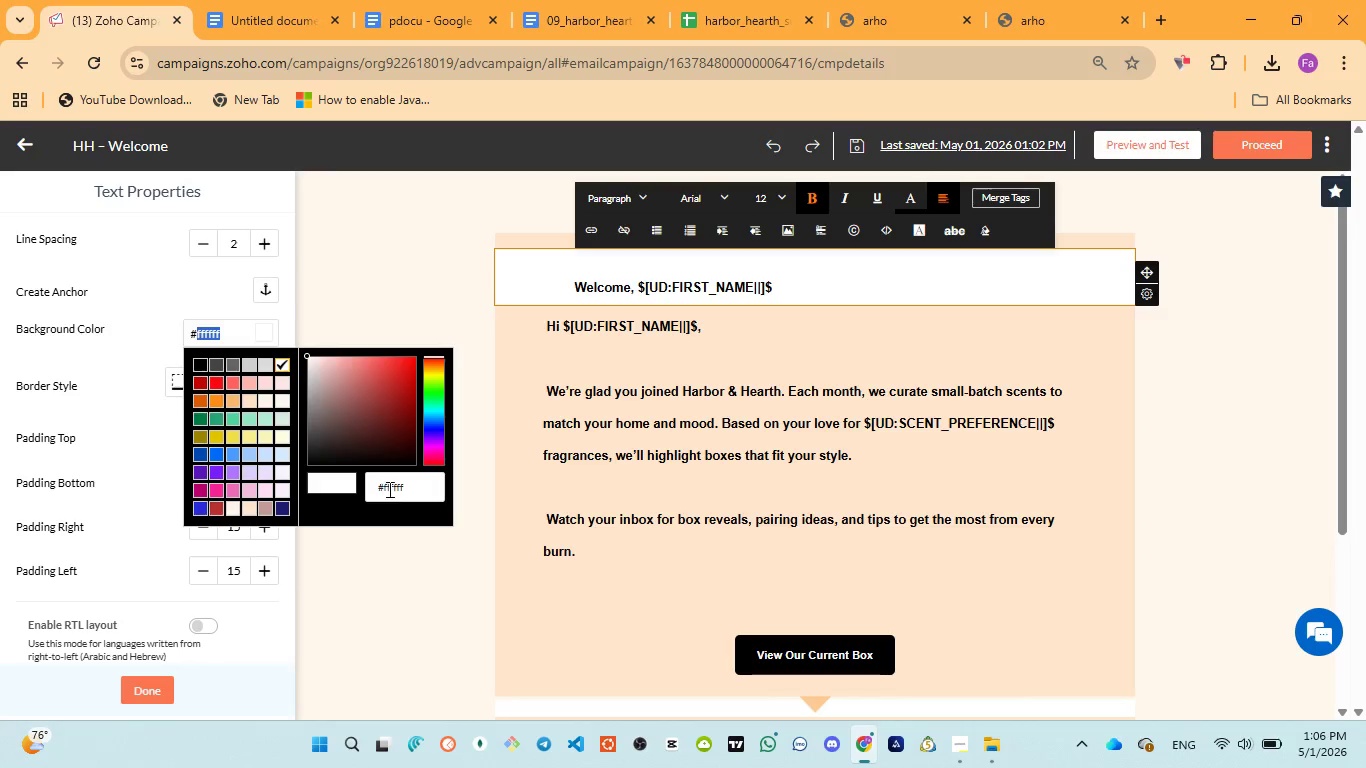 
double_click([388, 488])
 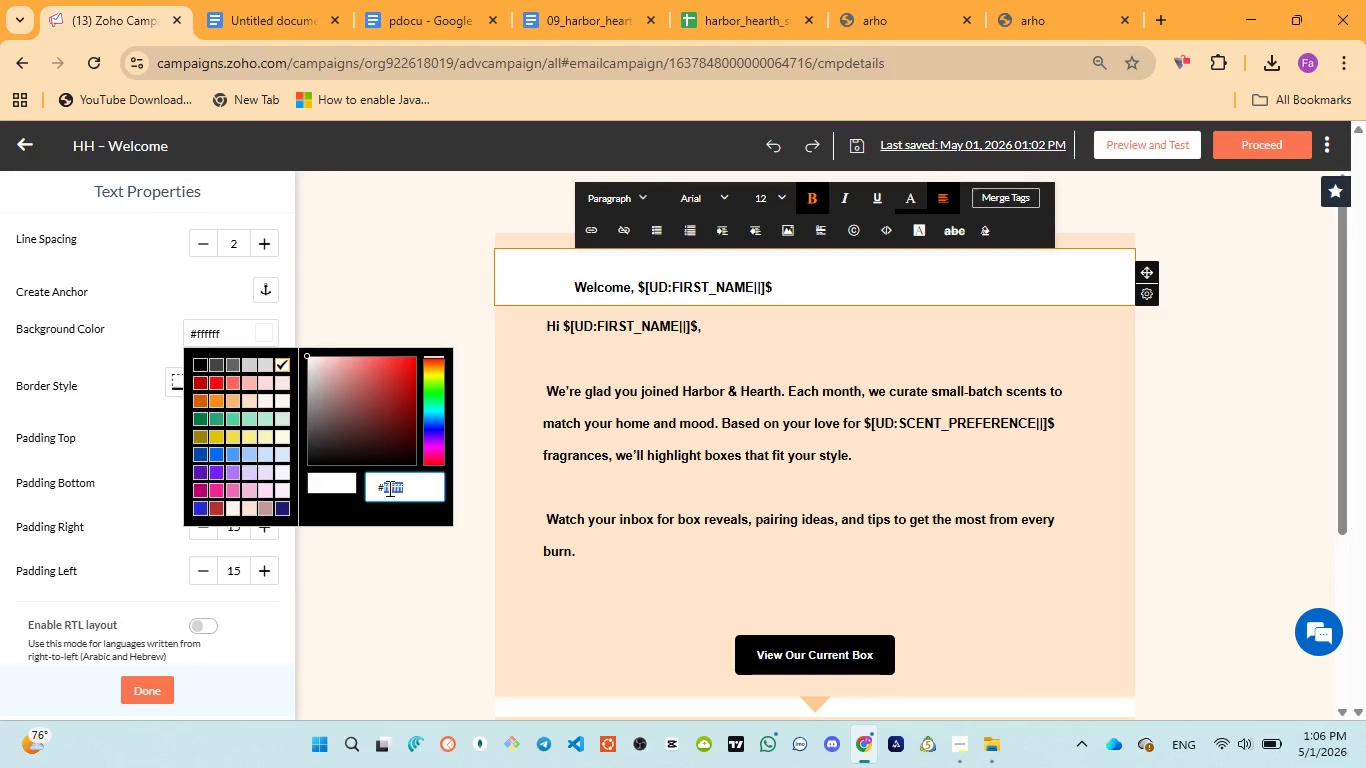 
key(Control+V)
 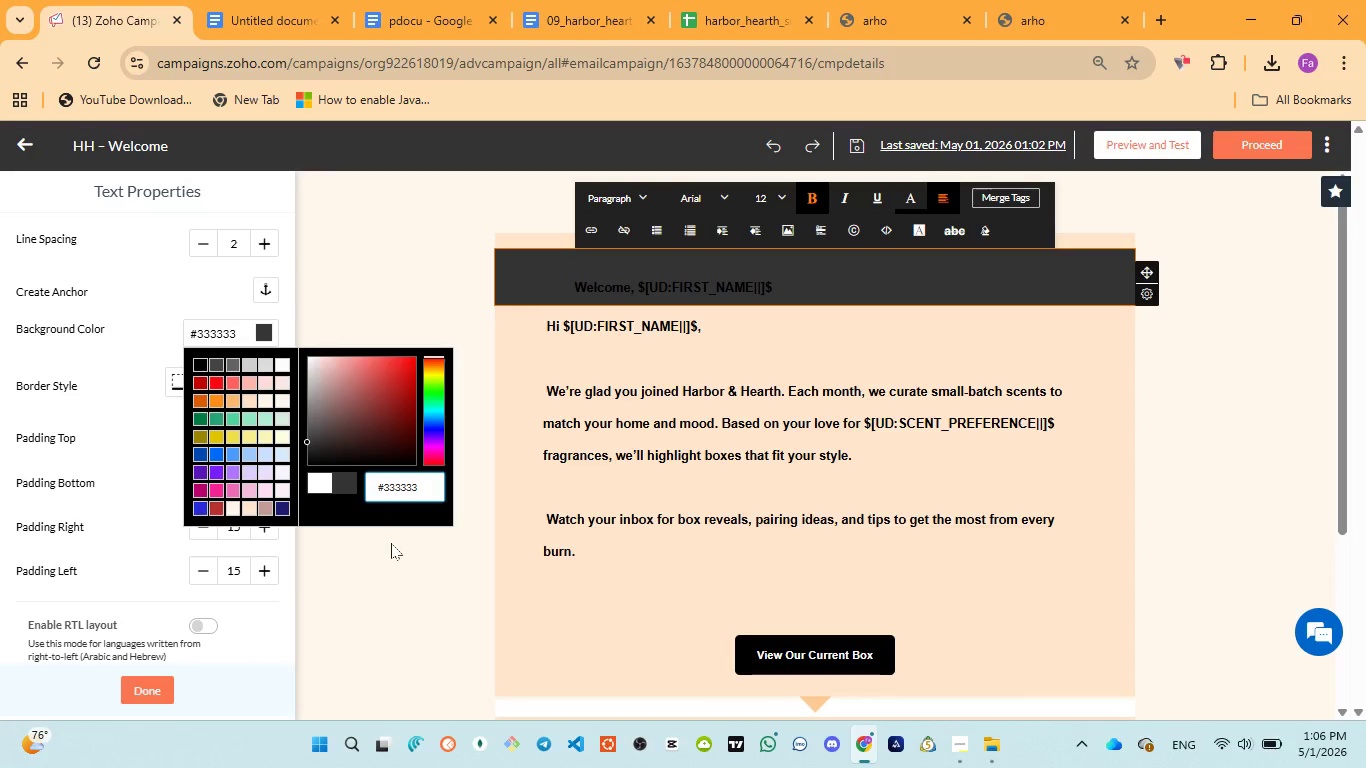 
hold_key(key=ControlLeft, duration=2.5)
 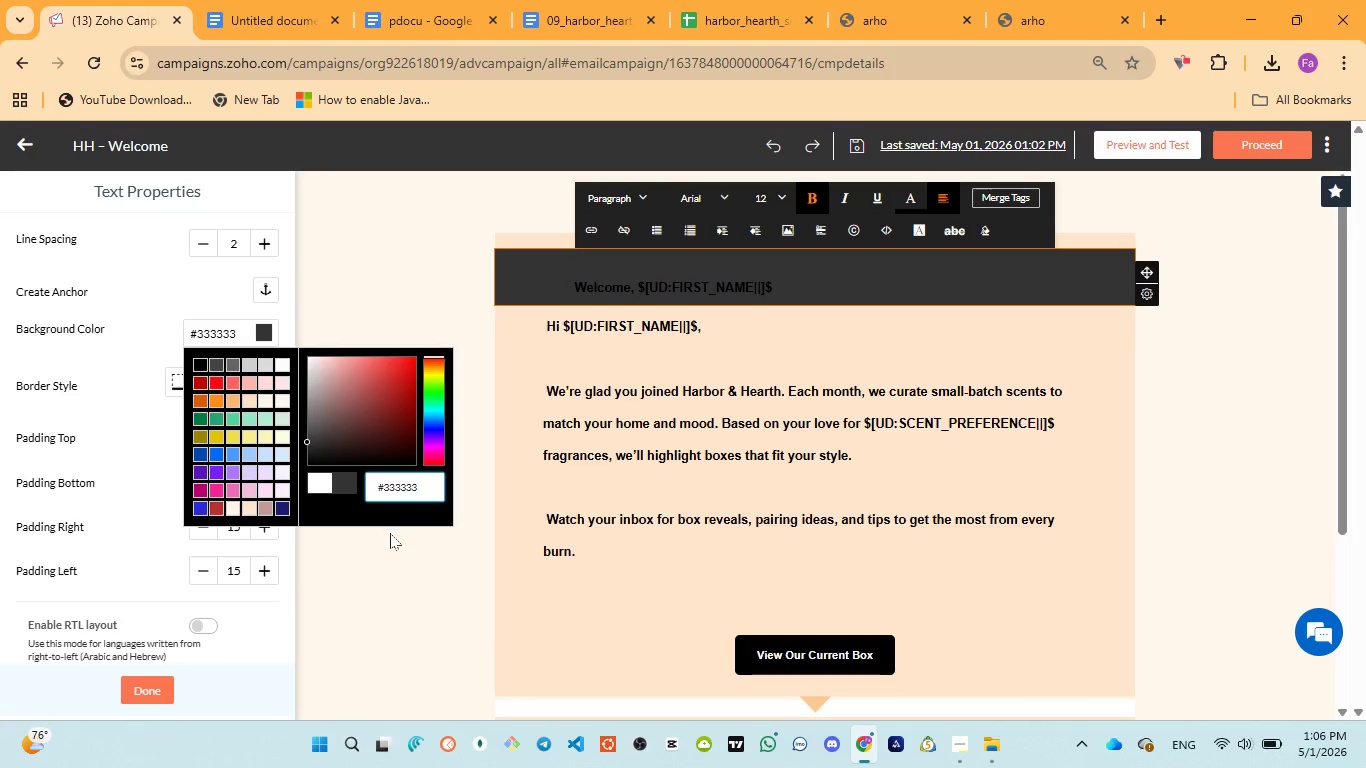 
left_click([390, 534])
 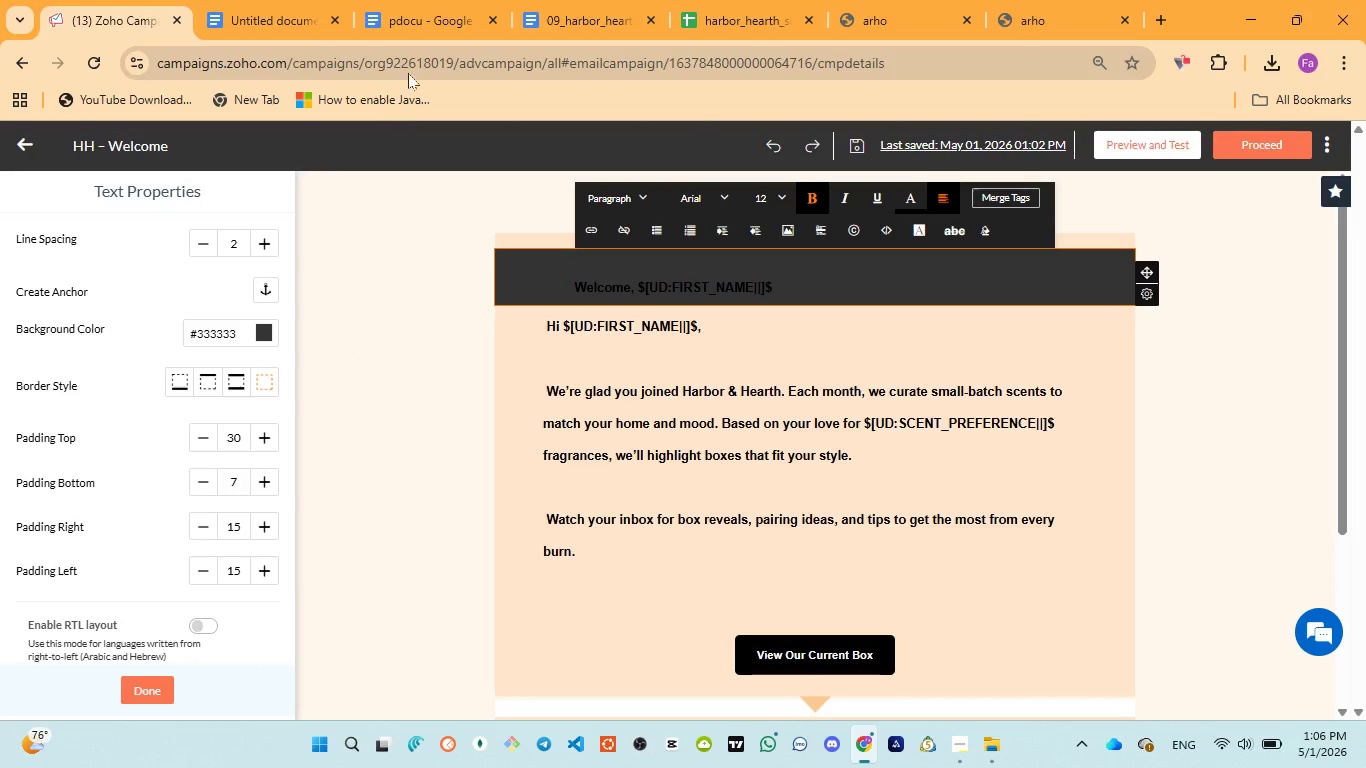 
left_click([425, 24])
 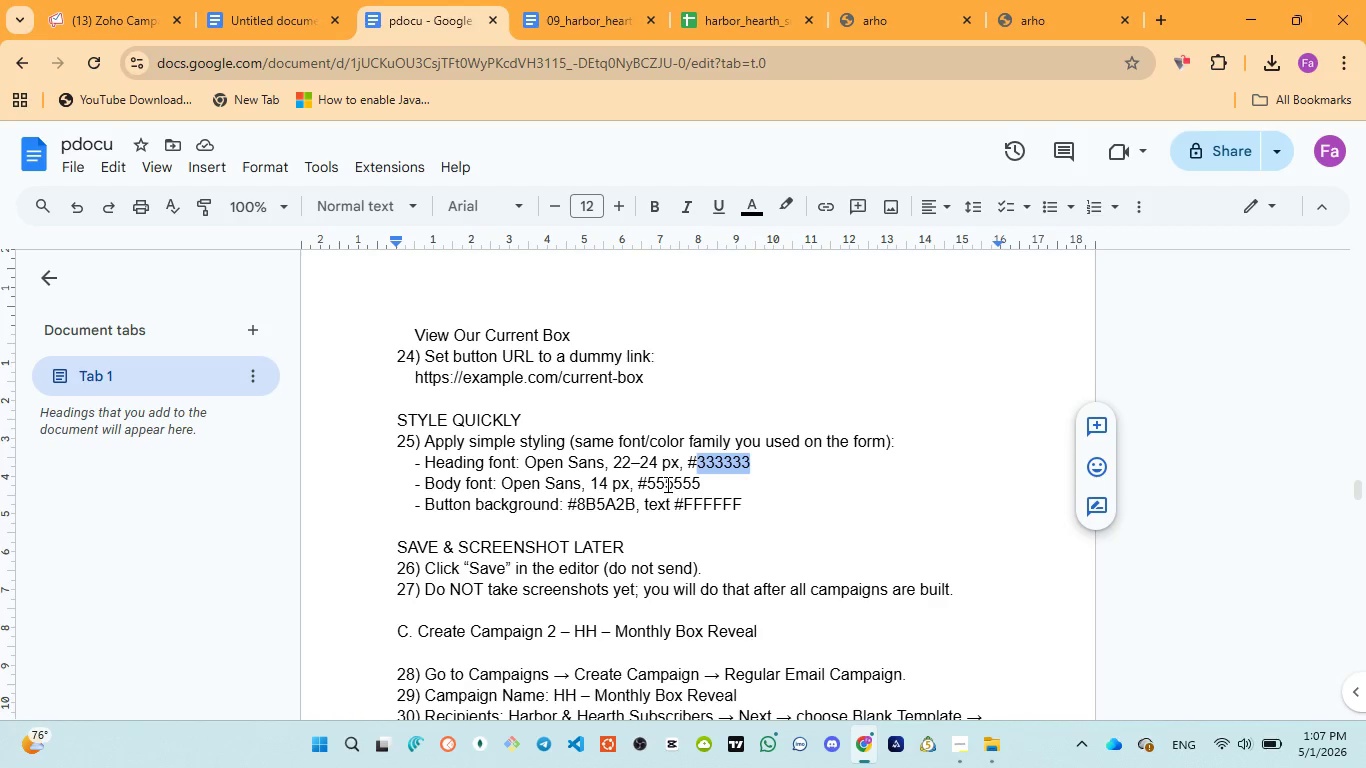 
double_click([667, 483])
 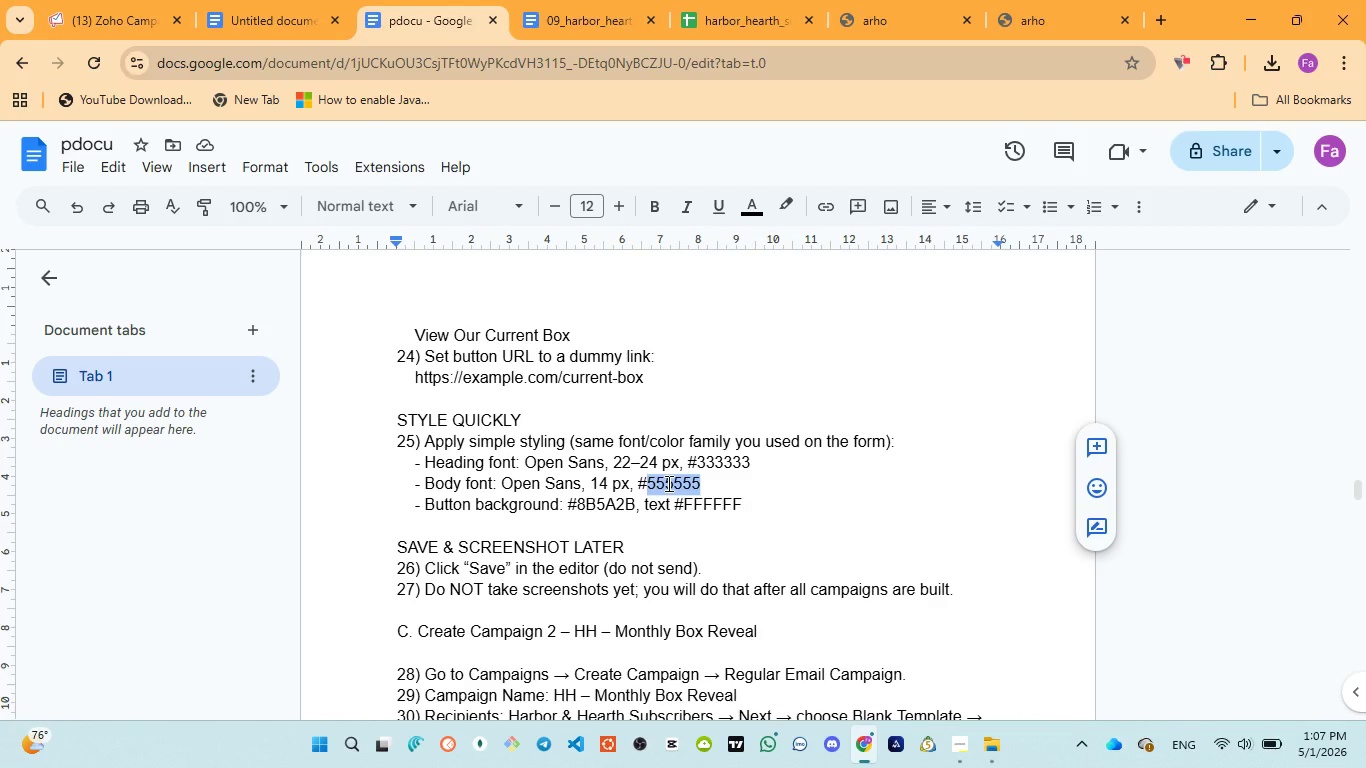 
hold_key(key=ControlLeft, duration=1.06)
 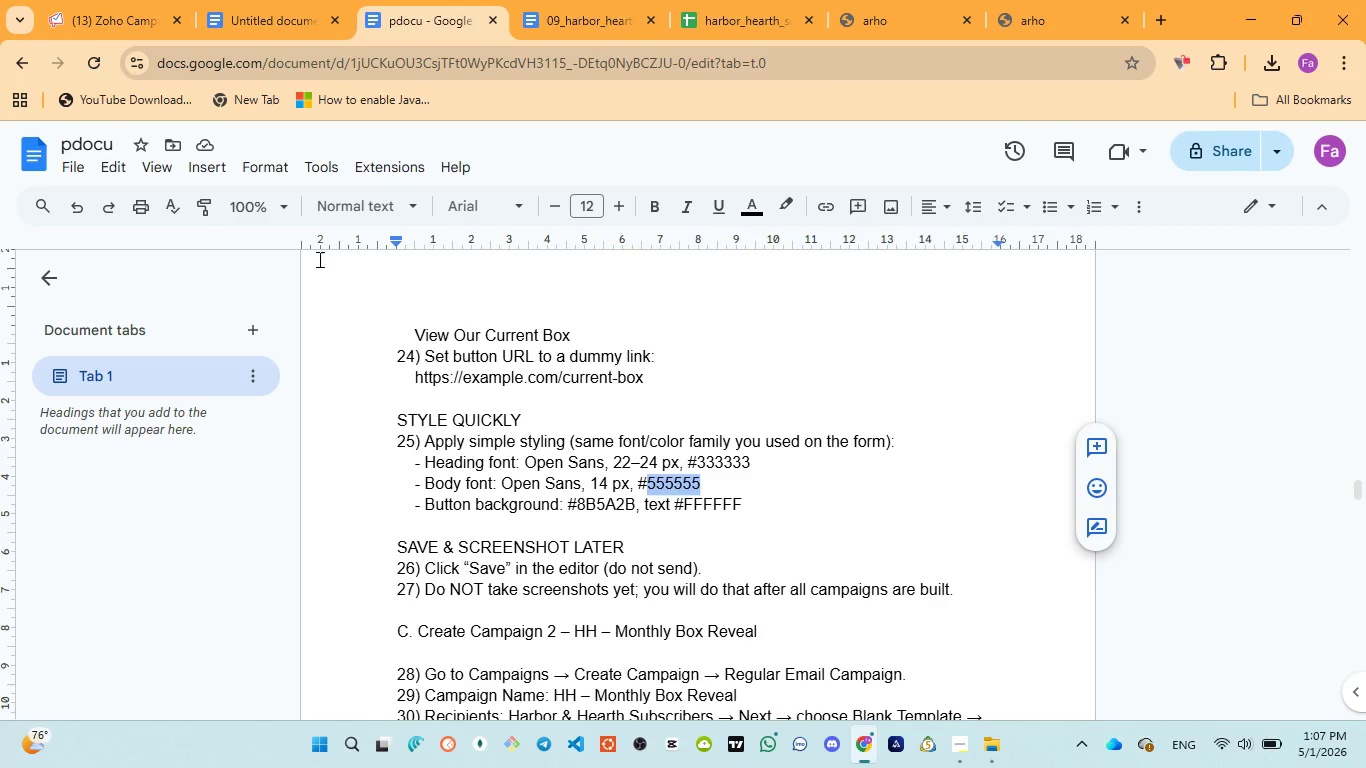 
hold_key(key=C, duration=0.31)
 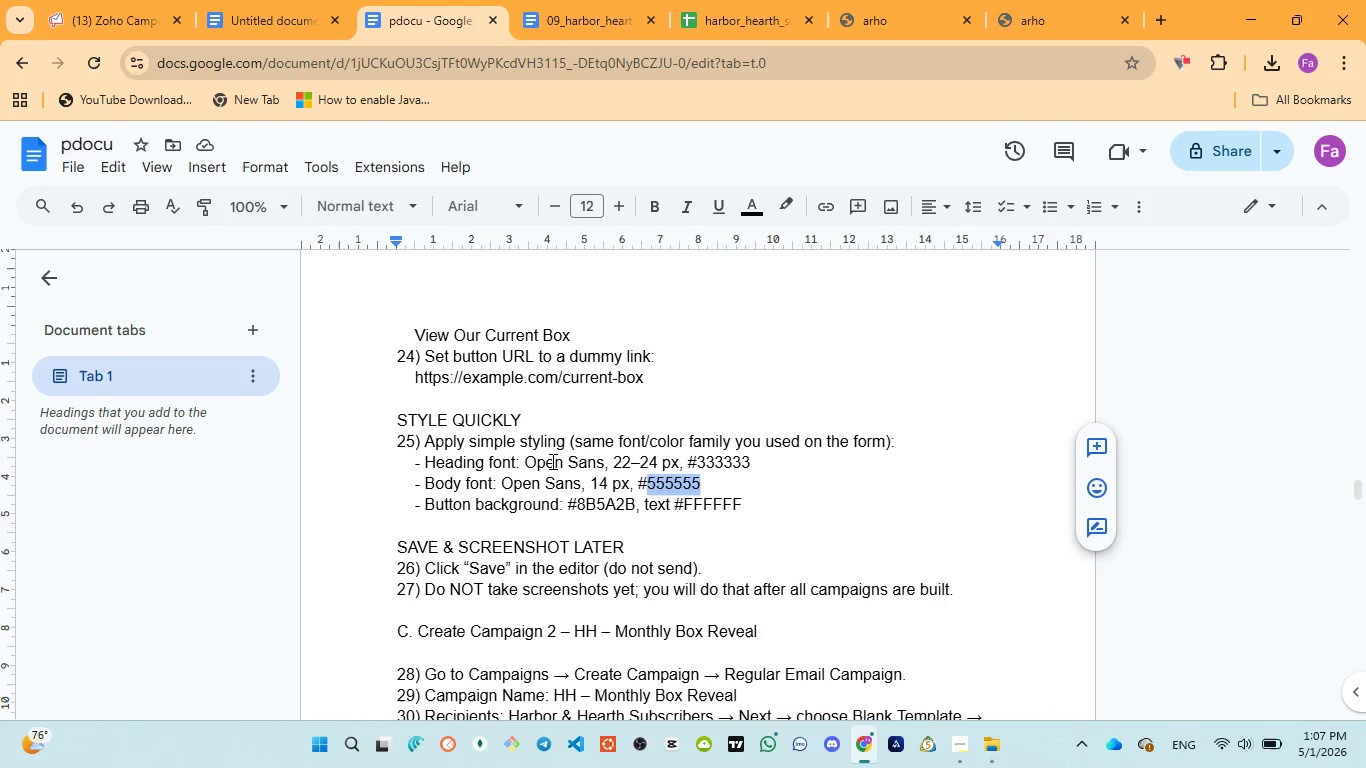 
left_click([692, 539])
 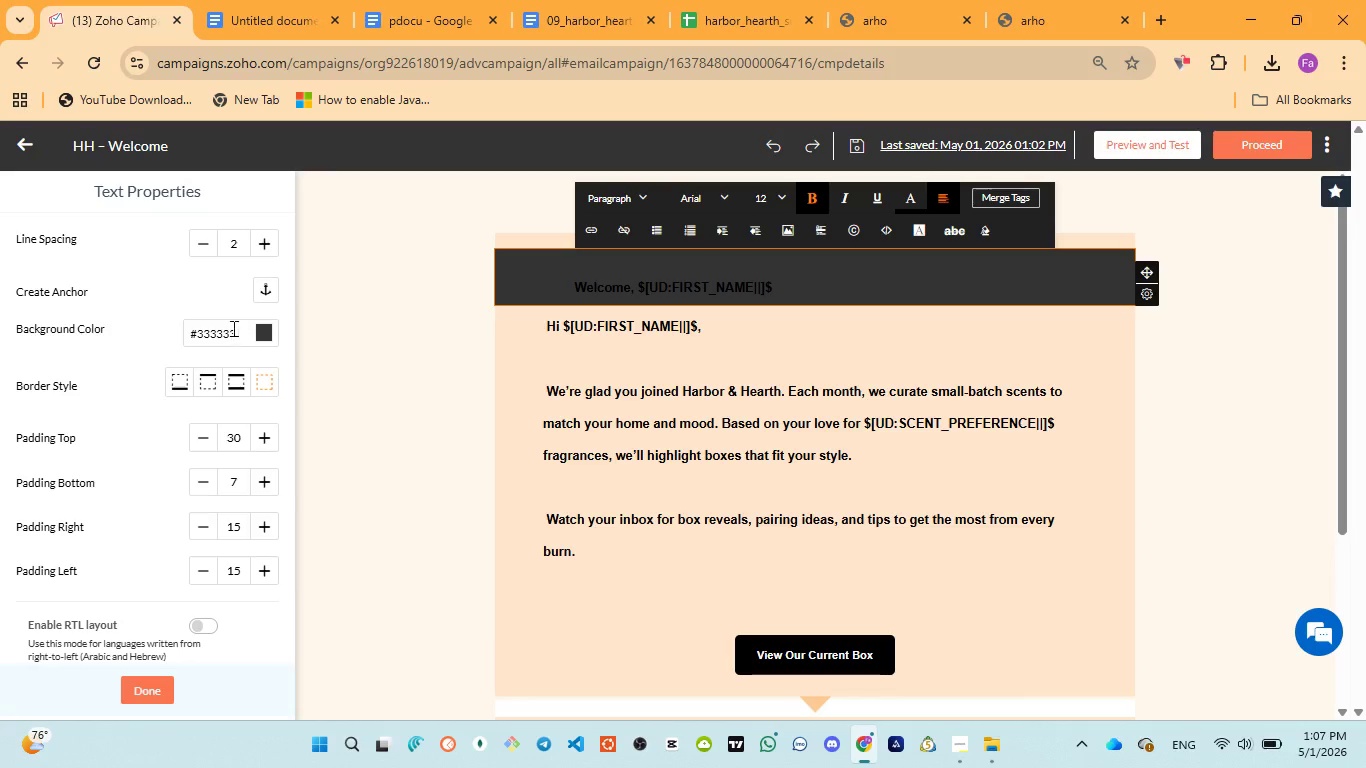 
wait(5.59)
 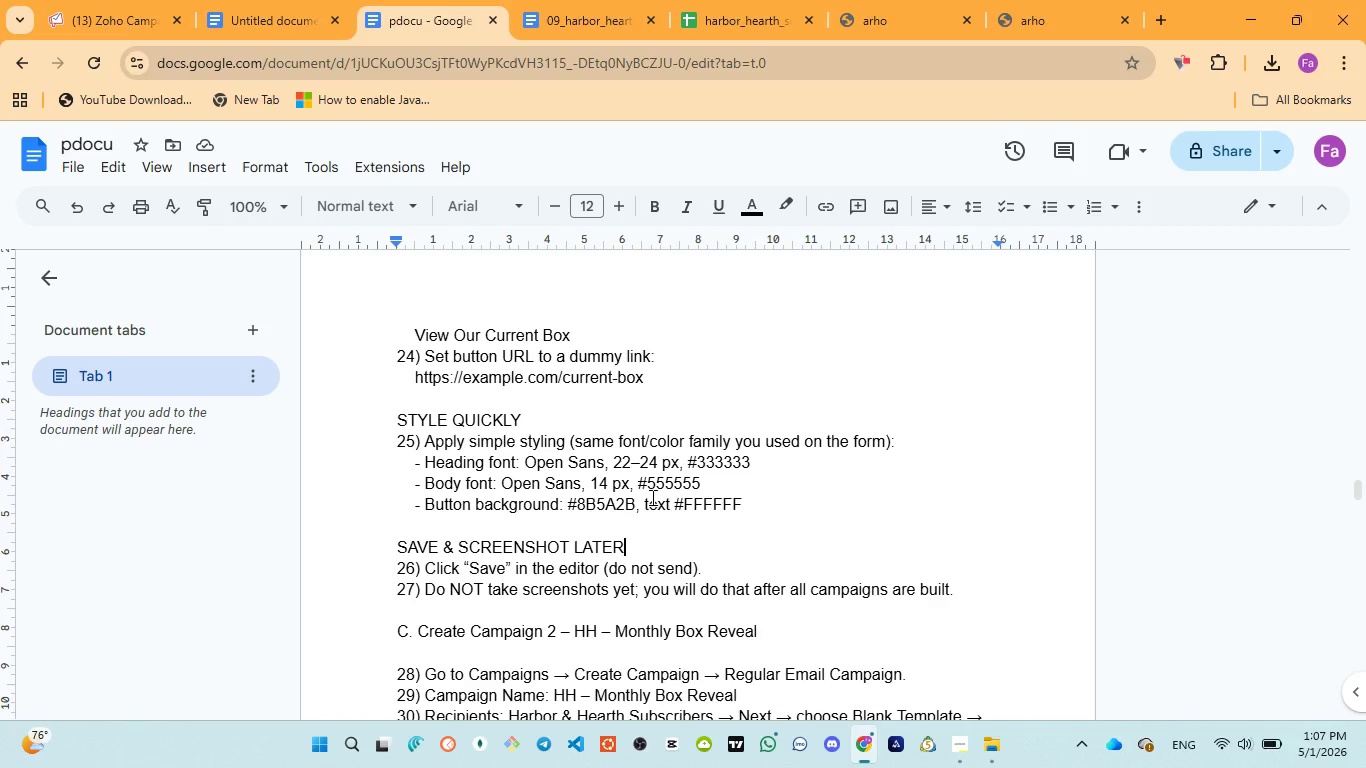 
scroll: coordinate [188, 463], scroll_direction: down, amount: 3.0
 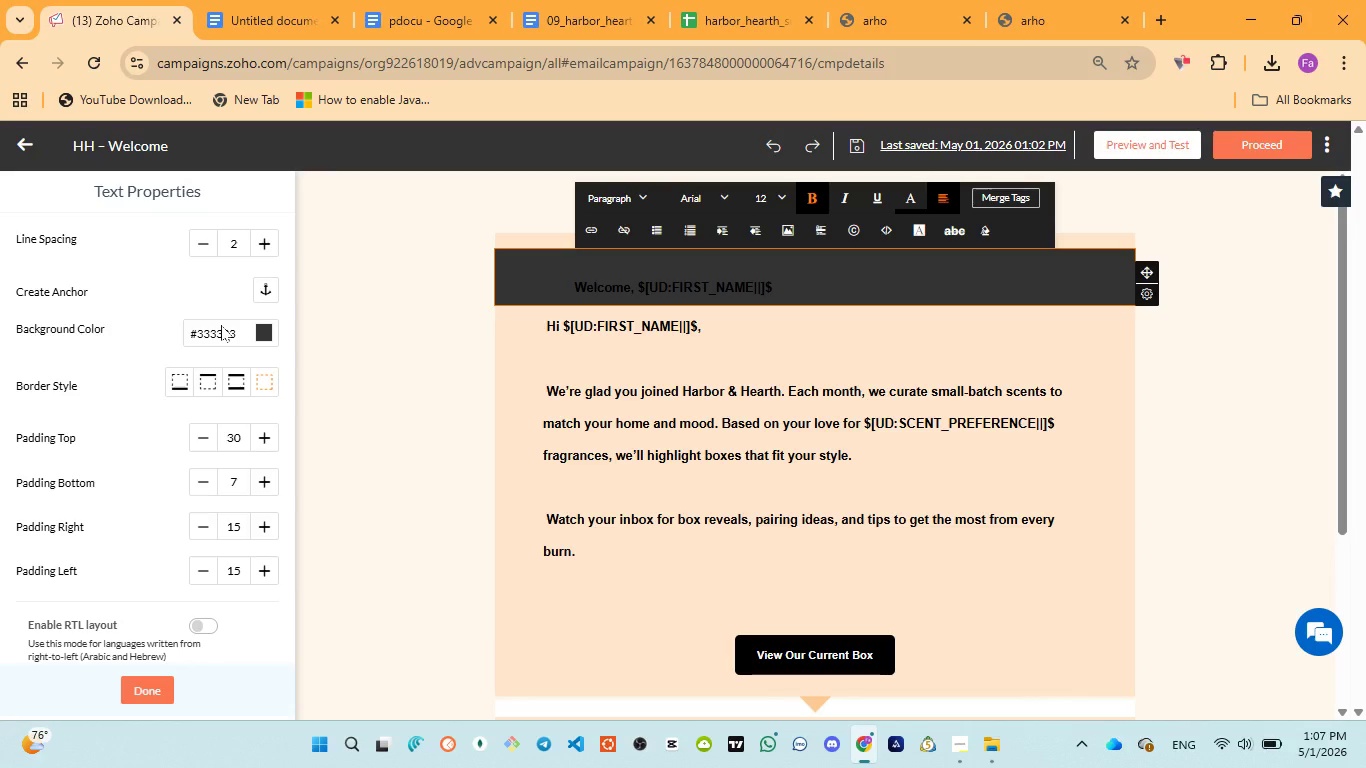 
double_click([220, 325])
 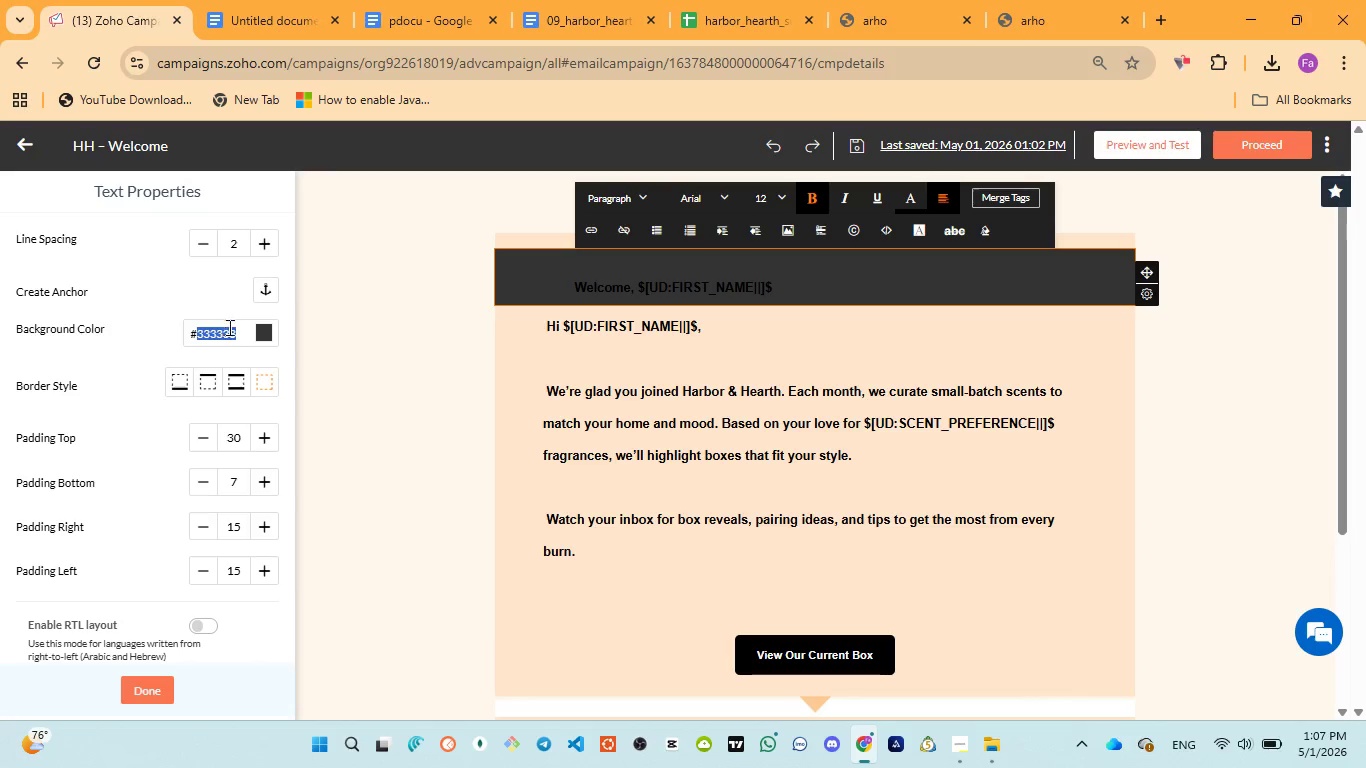 
left_click([255, 332])
 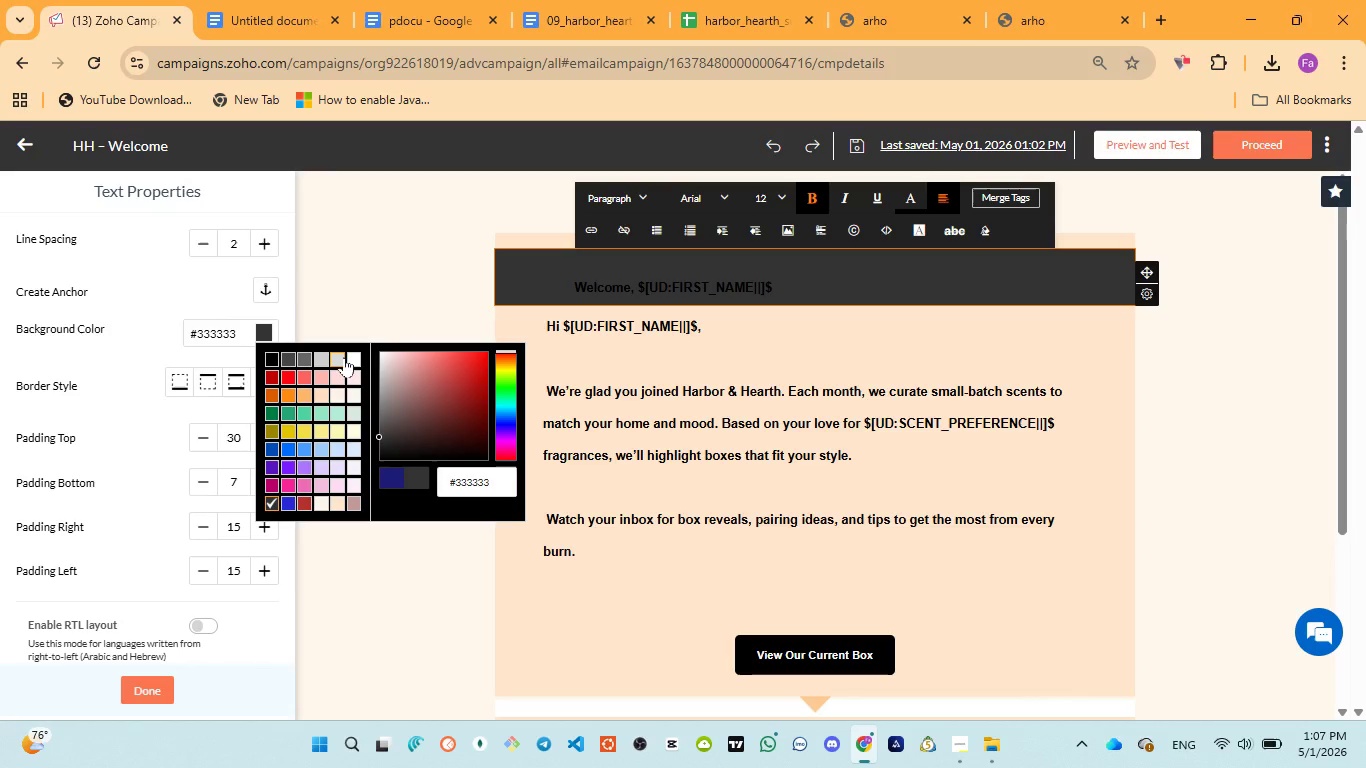 
left_click([351, 353])
 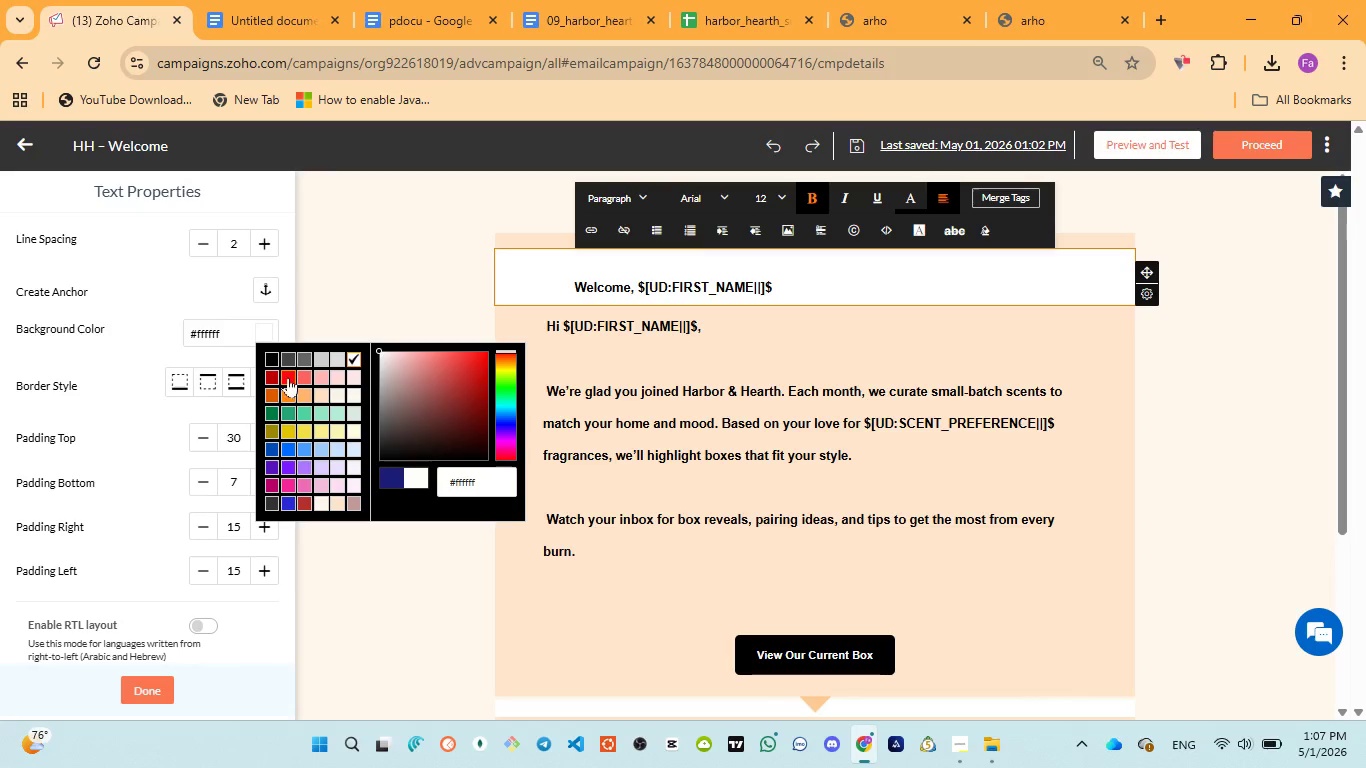 
left_click([274, 377])
 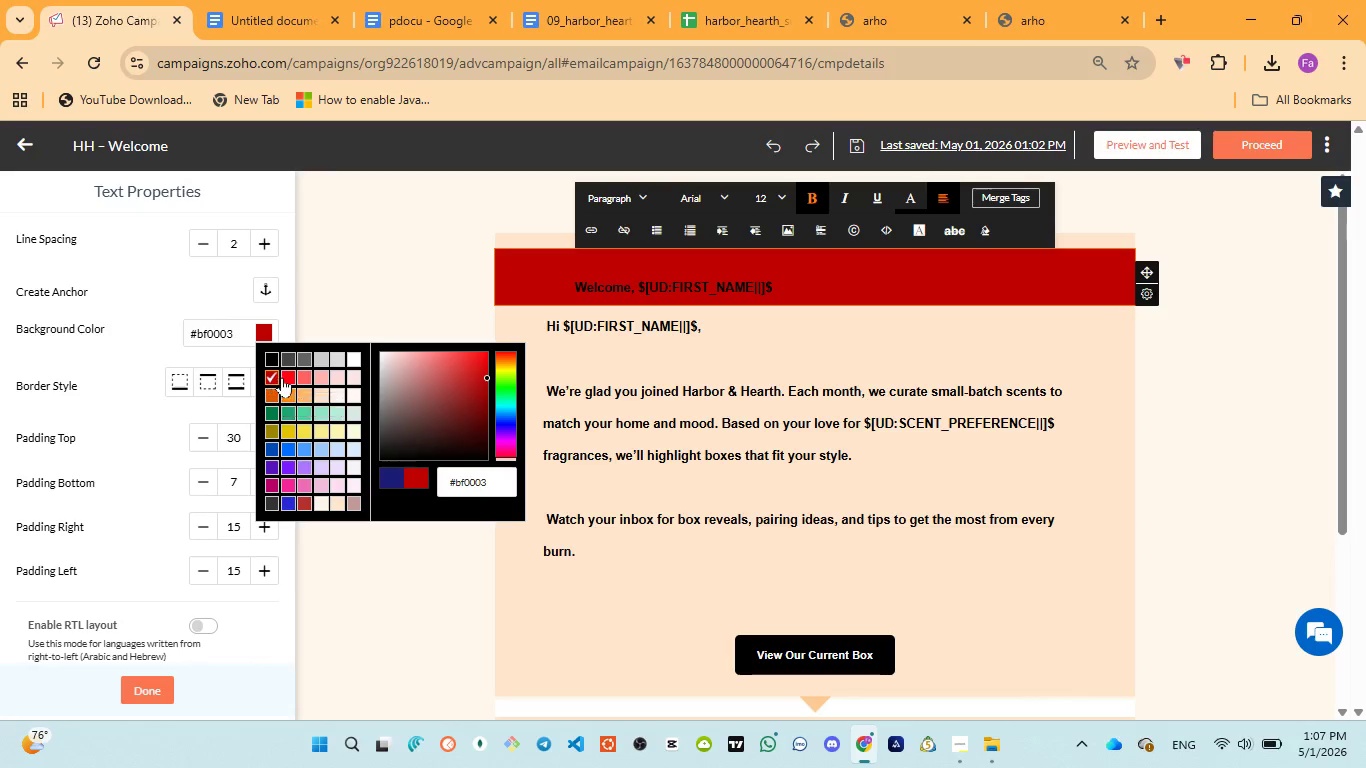 
left_click([289, 377])
 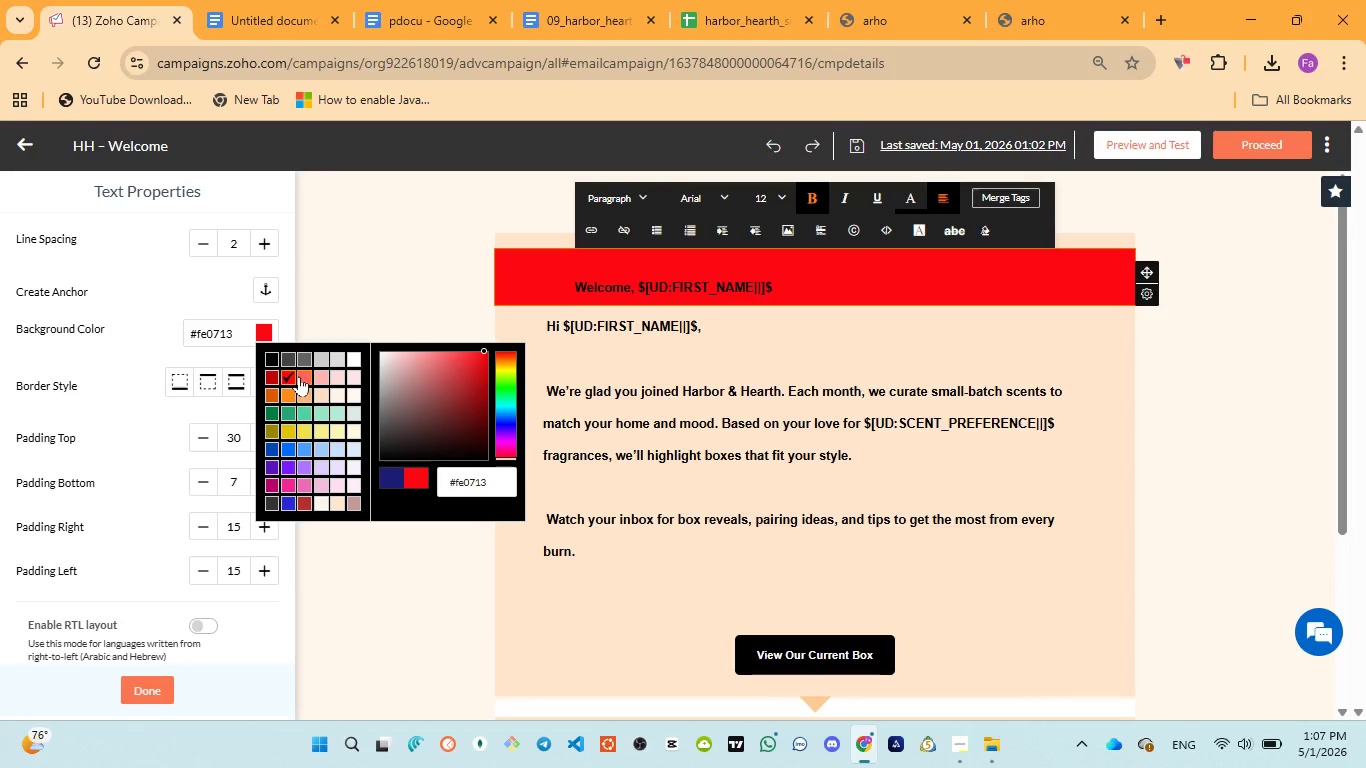 
left_click([301, 376])
 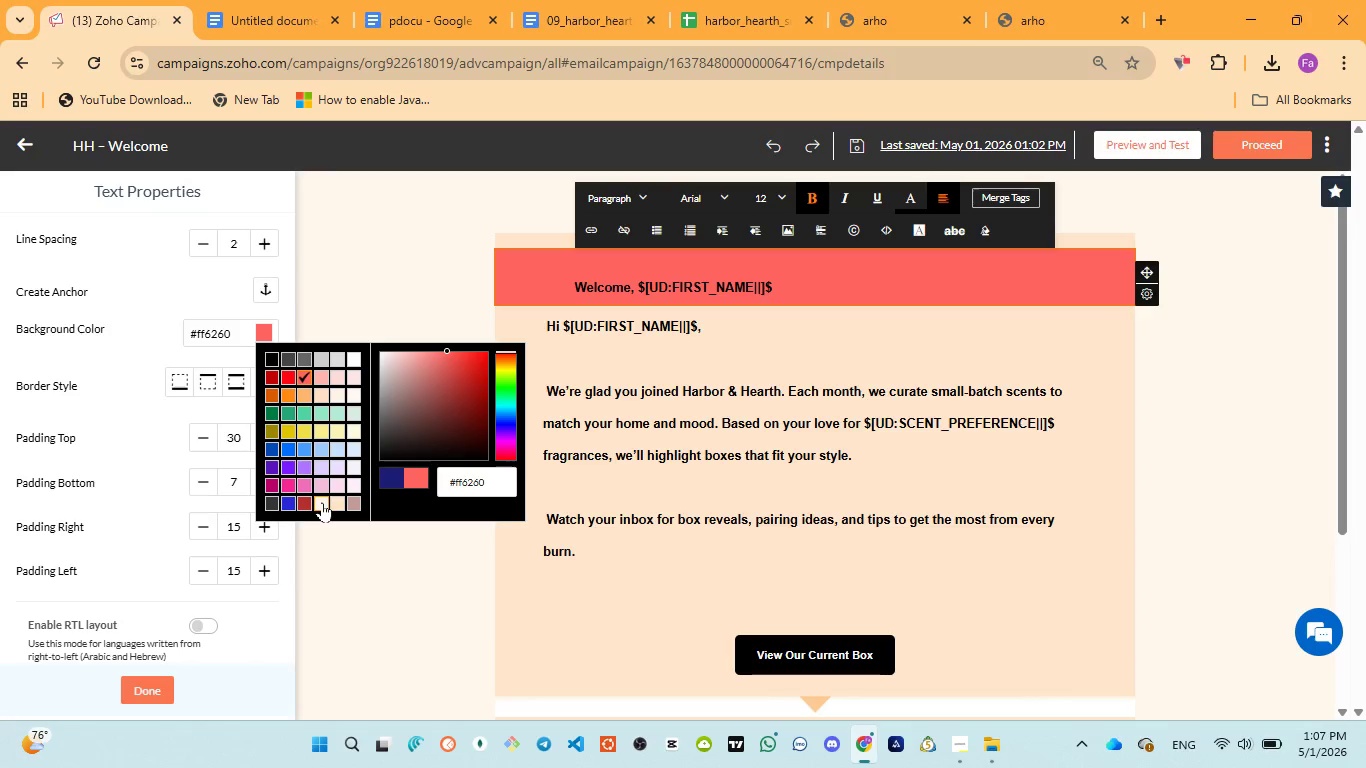 
left_click([333, 502])
 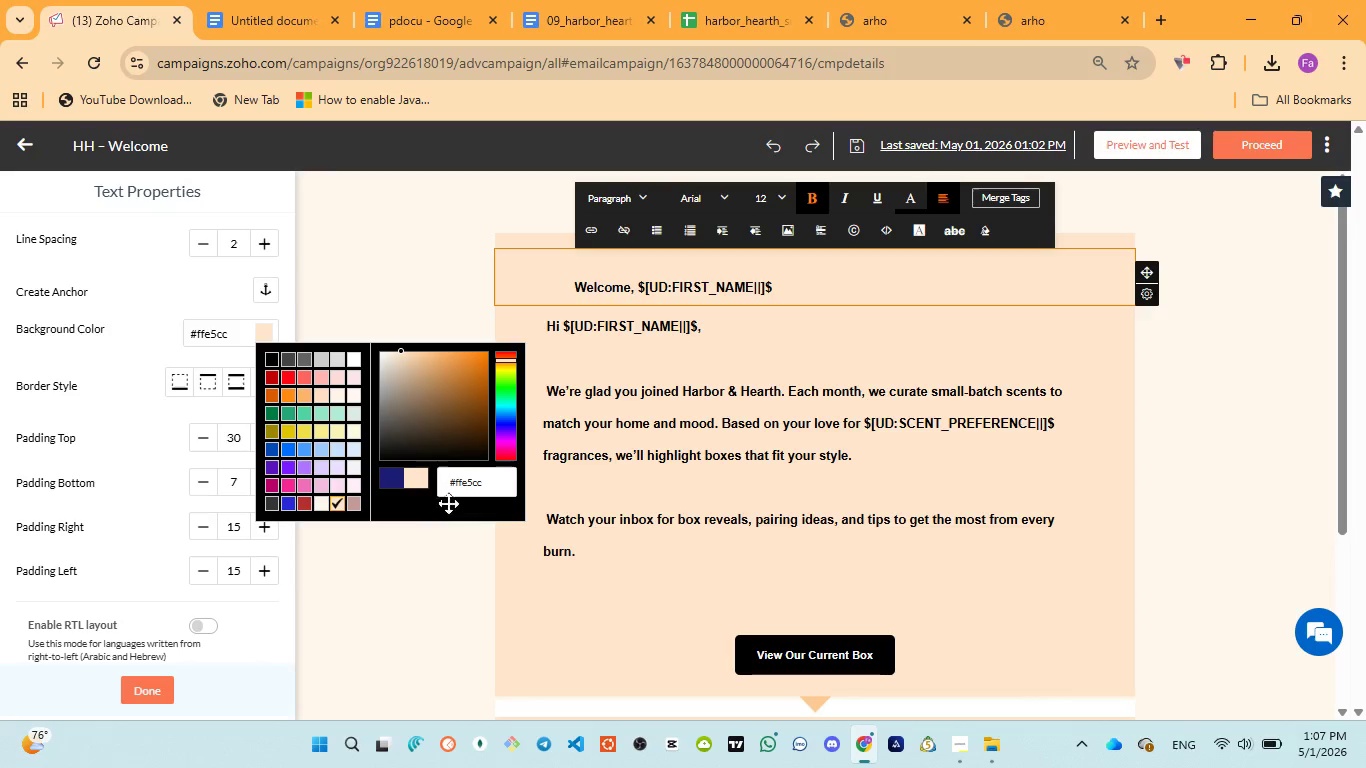 
wait(5.3)
 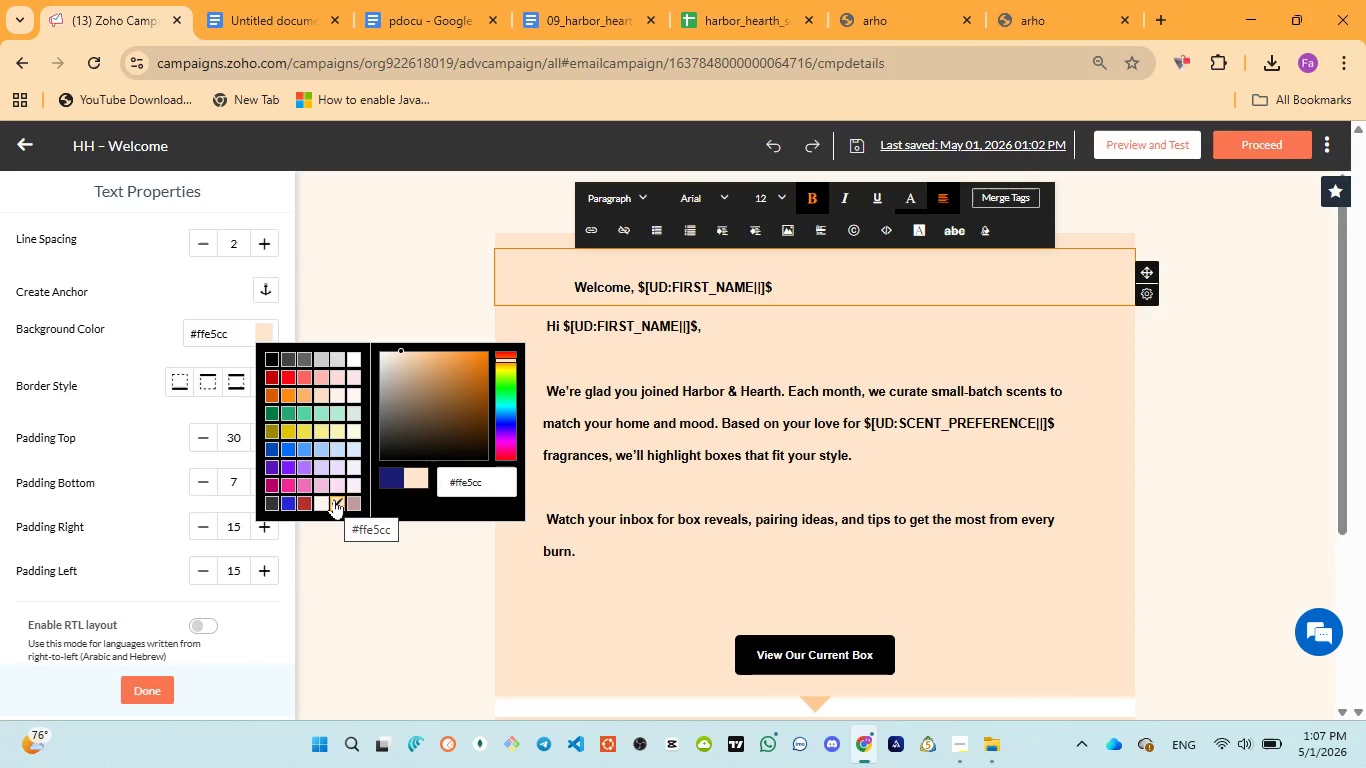 
double_click([462, 480])
 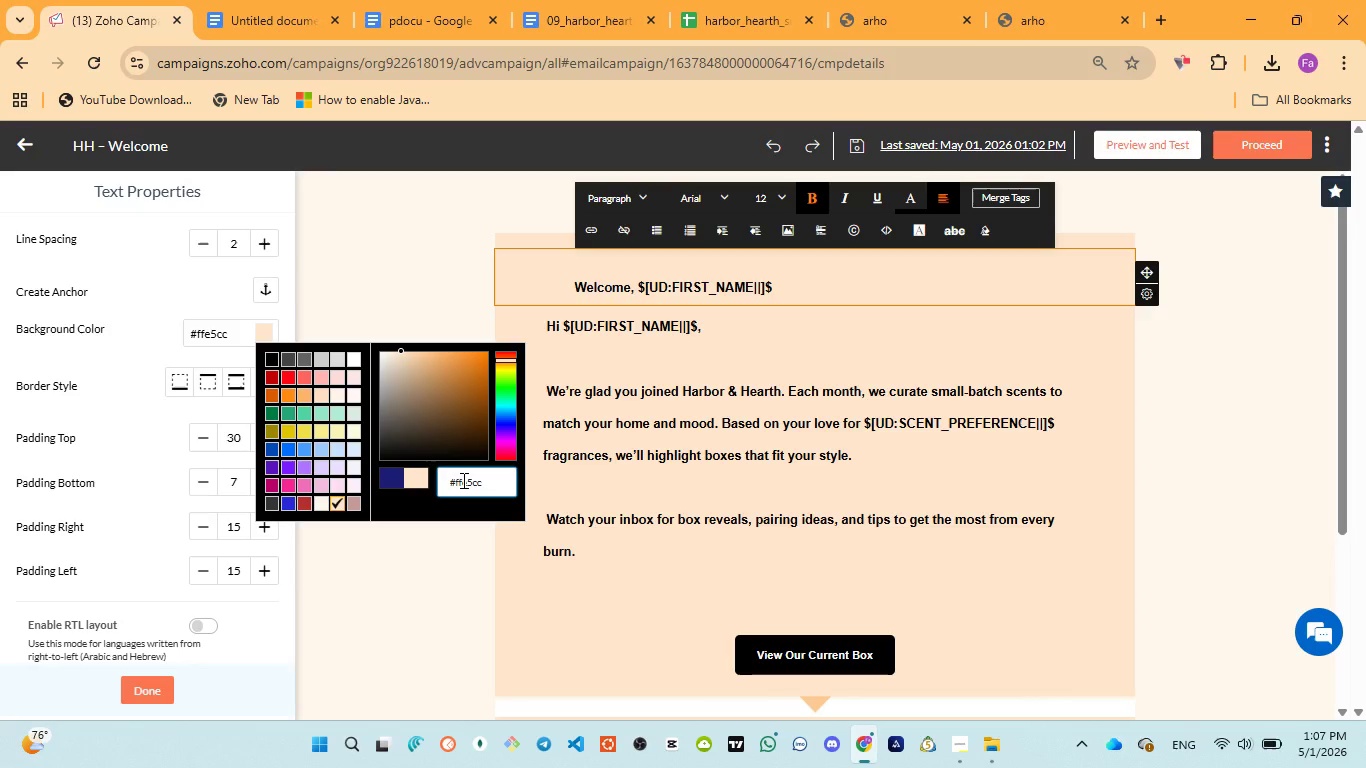 
left_click([462, 481])
 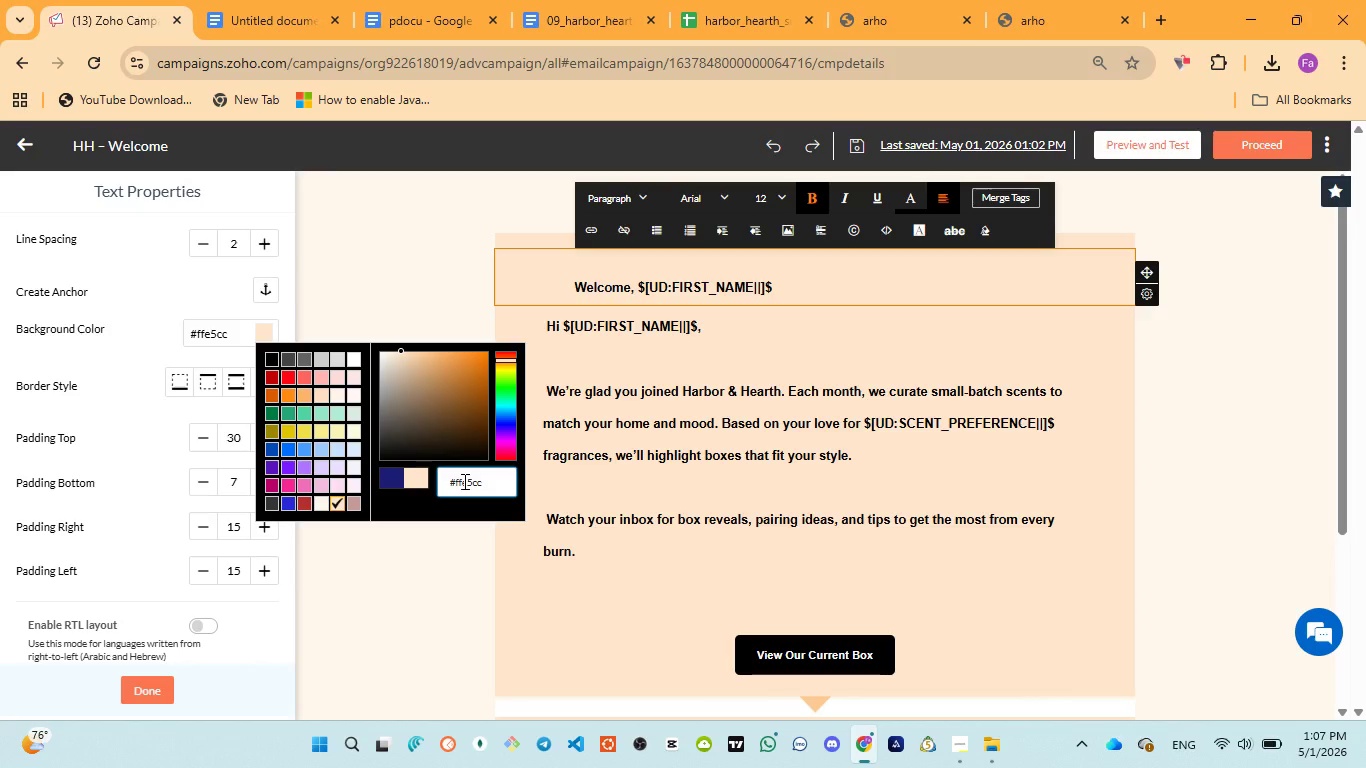 
key(Control+A)
 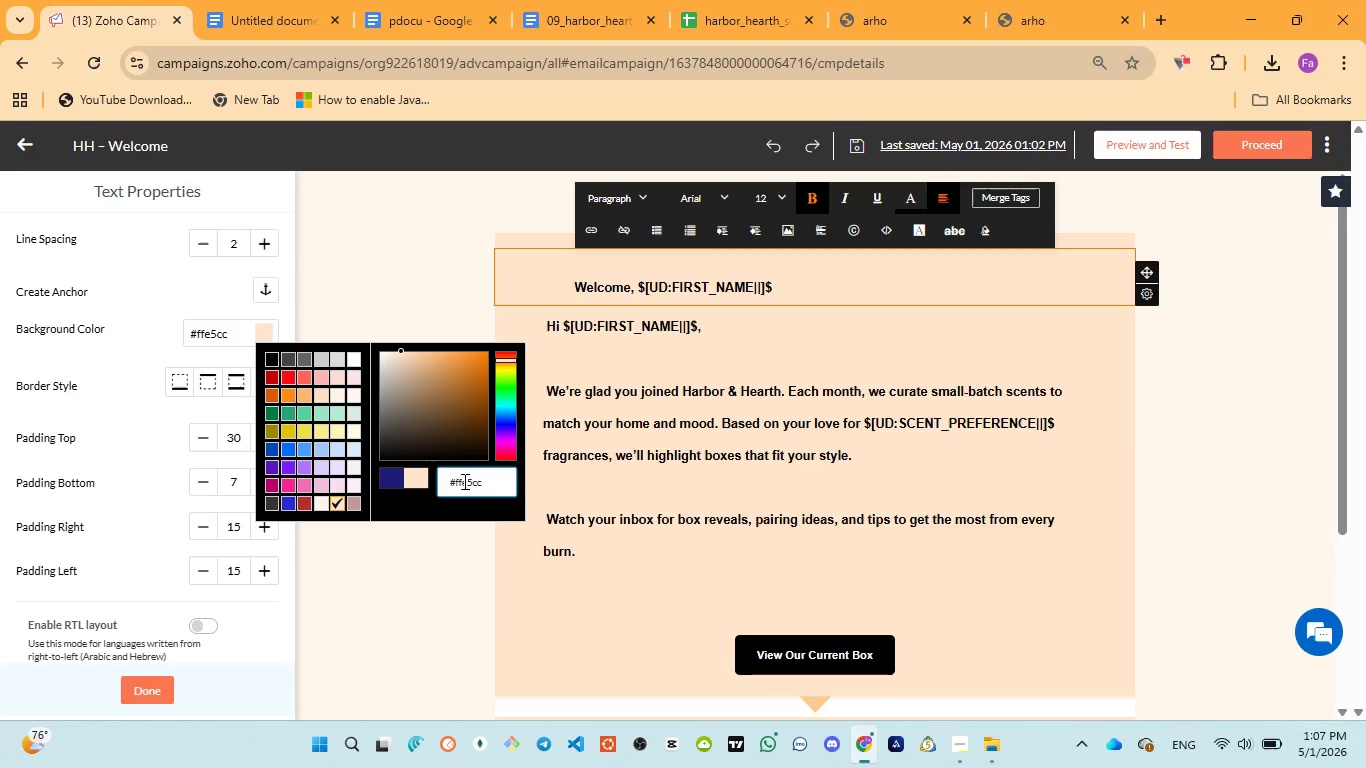 
key(Control+A)
 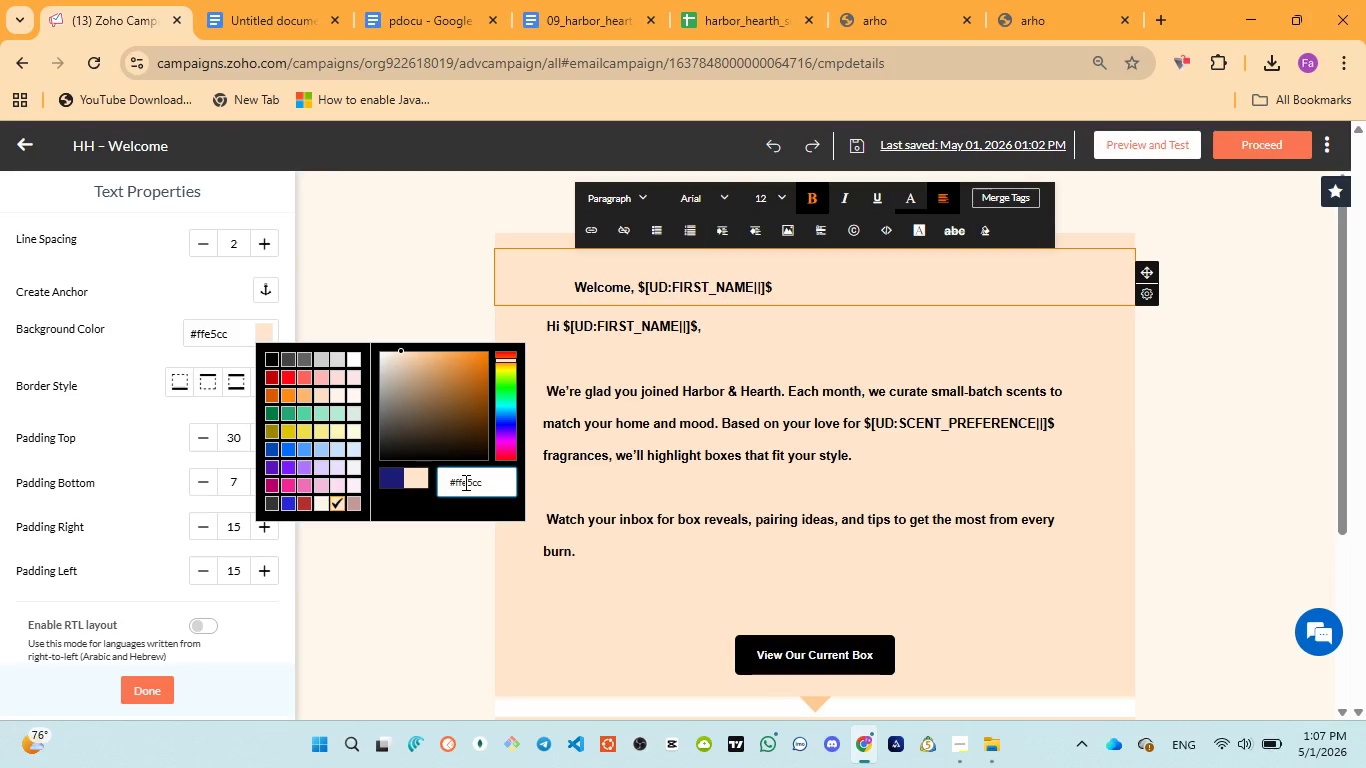 
left_click([464, 482])
 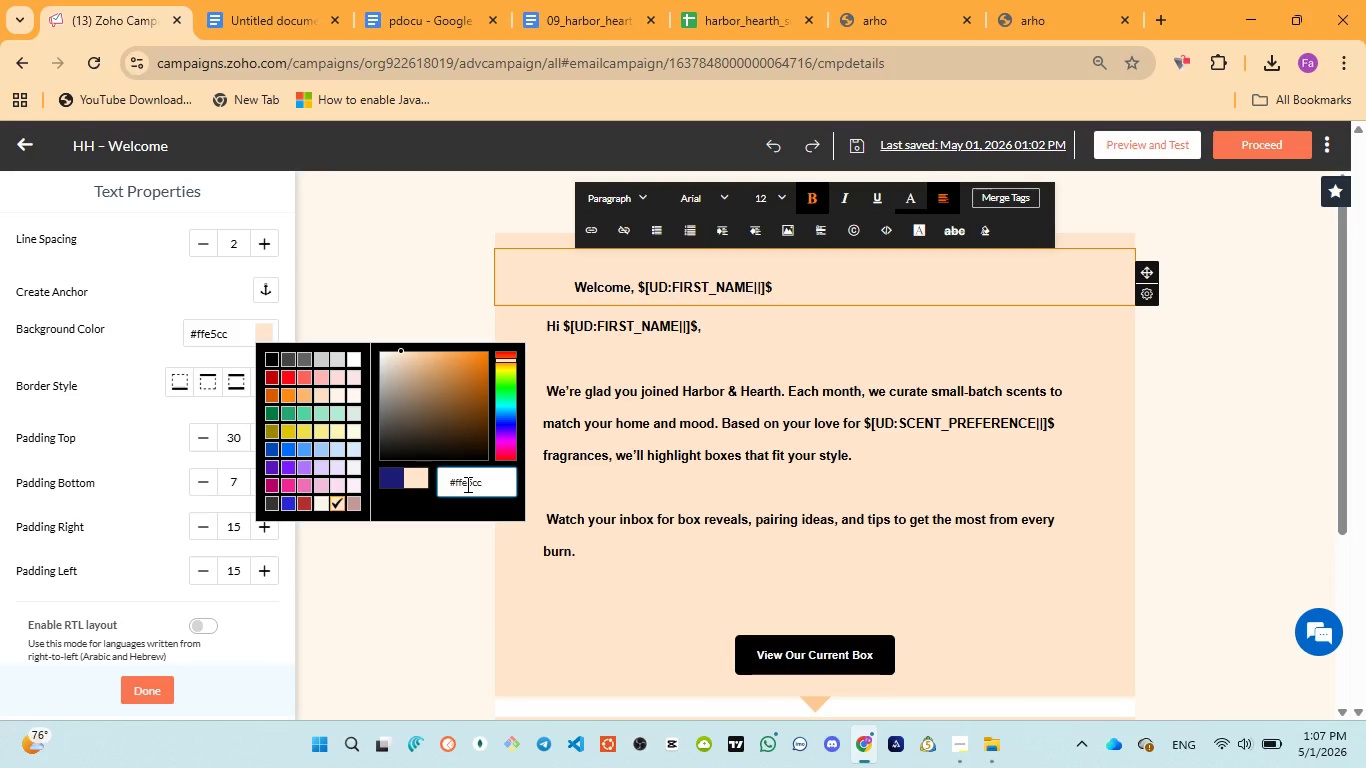 
triple_click([466, 484])
 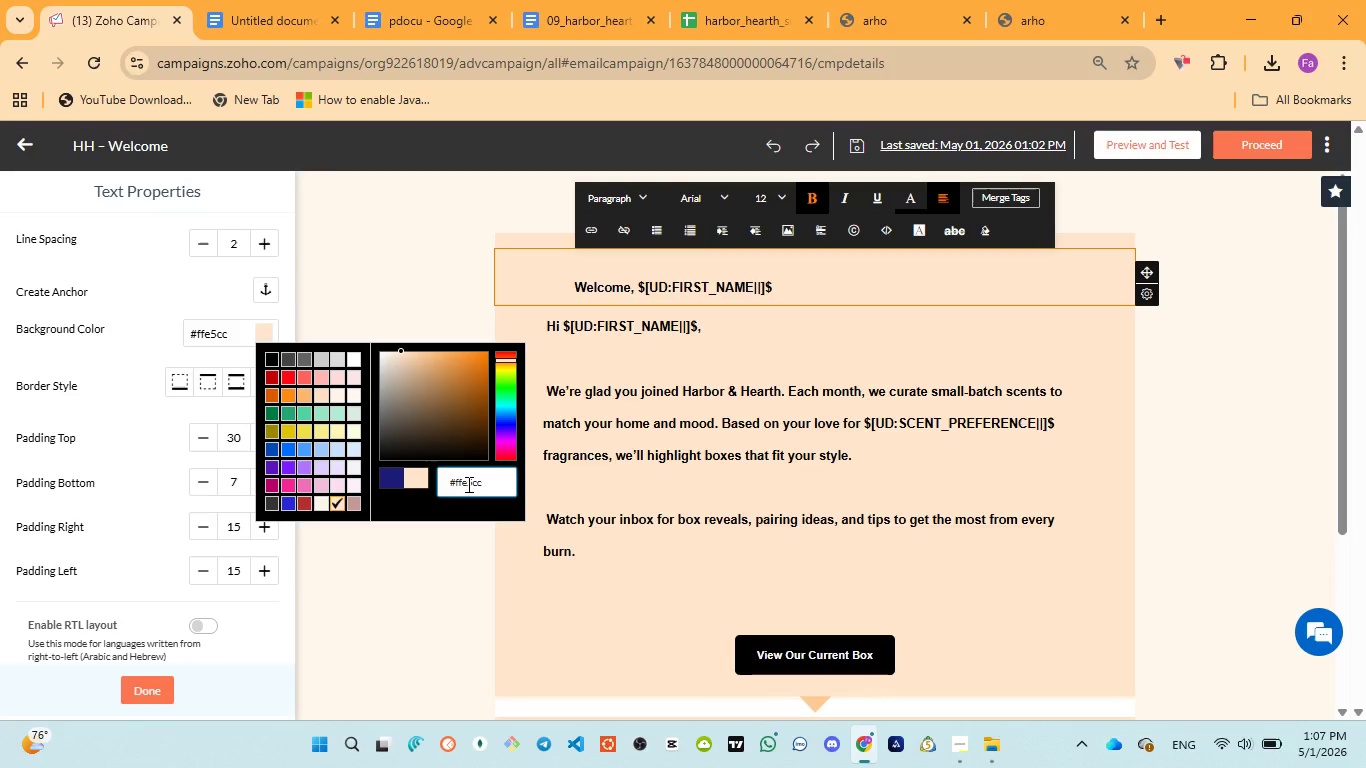 
triple_click([467, 484])
 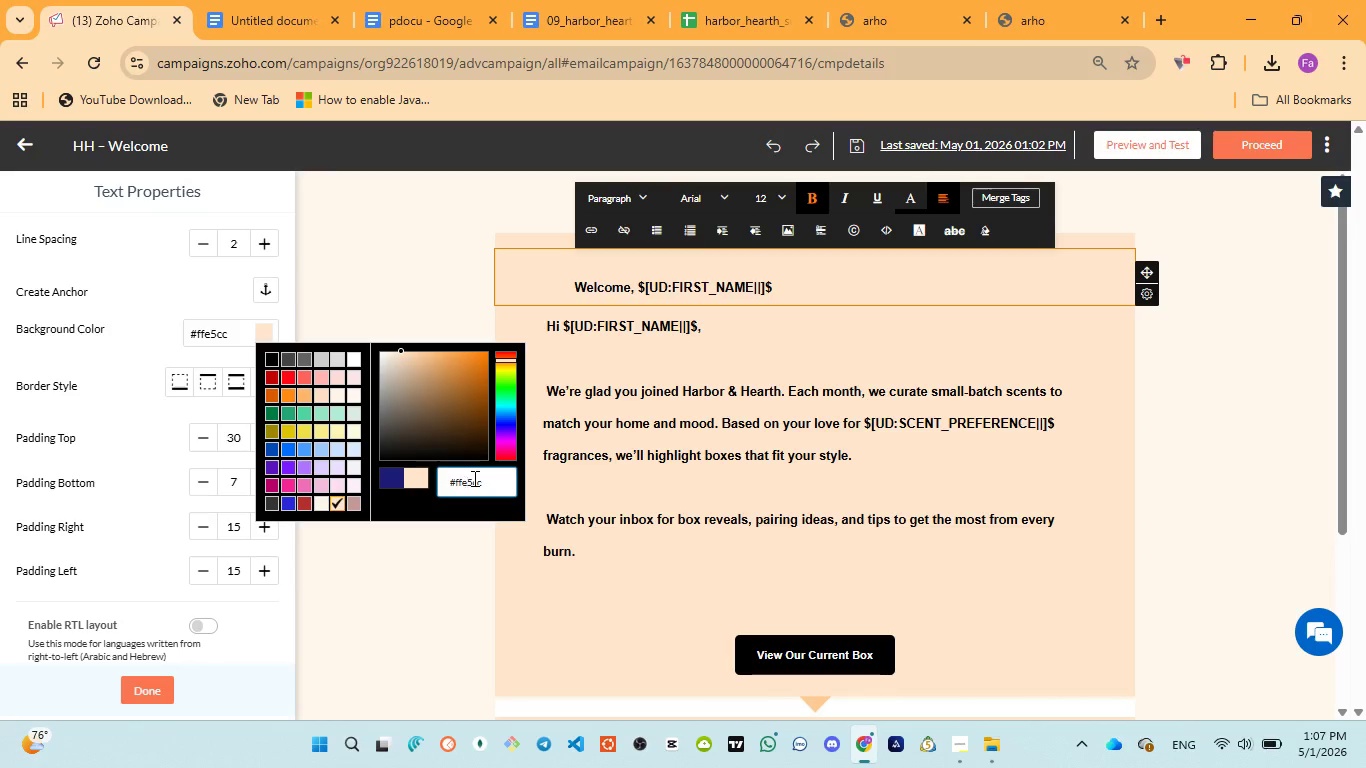 
left_click_drag(start_coordinate=[477, 479], to_coordinate=[494, 491])
 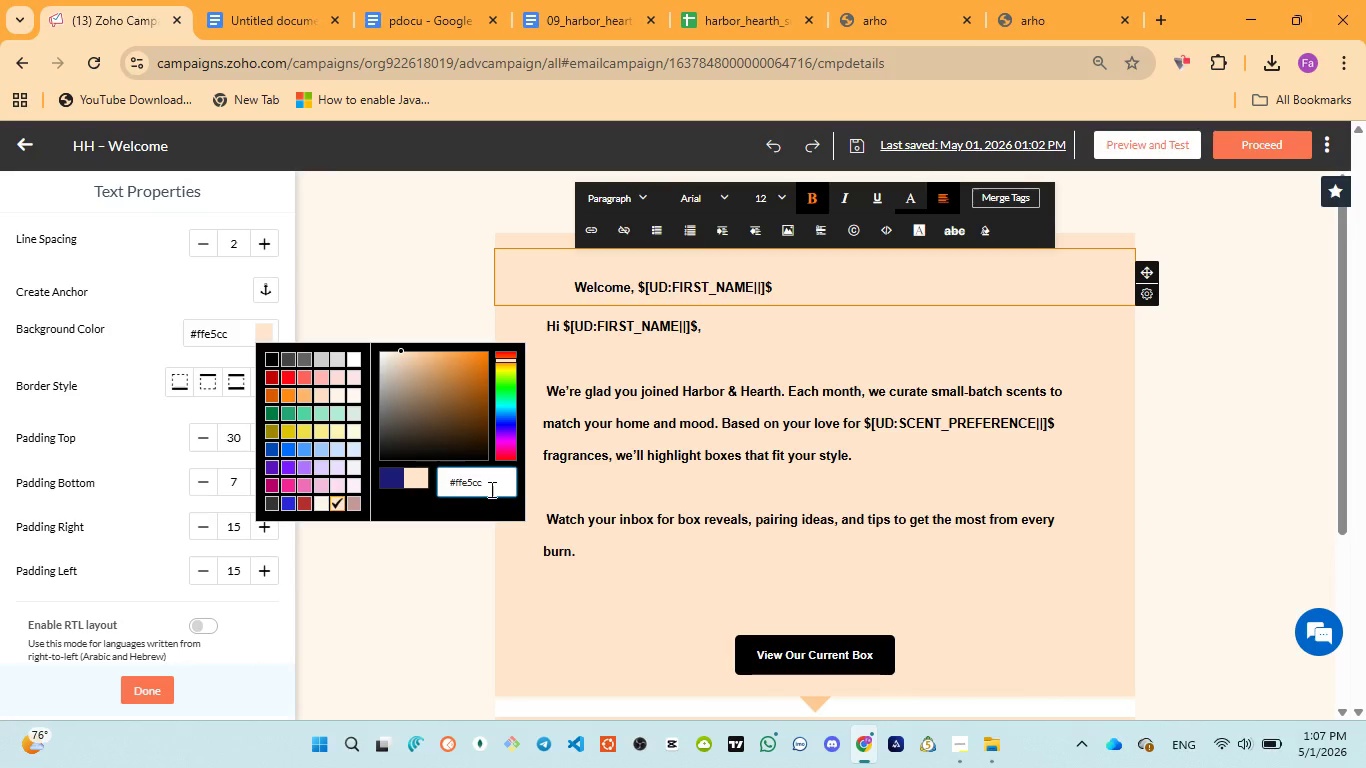 
key(Control+A)
 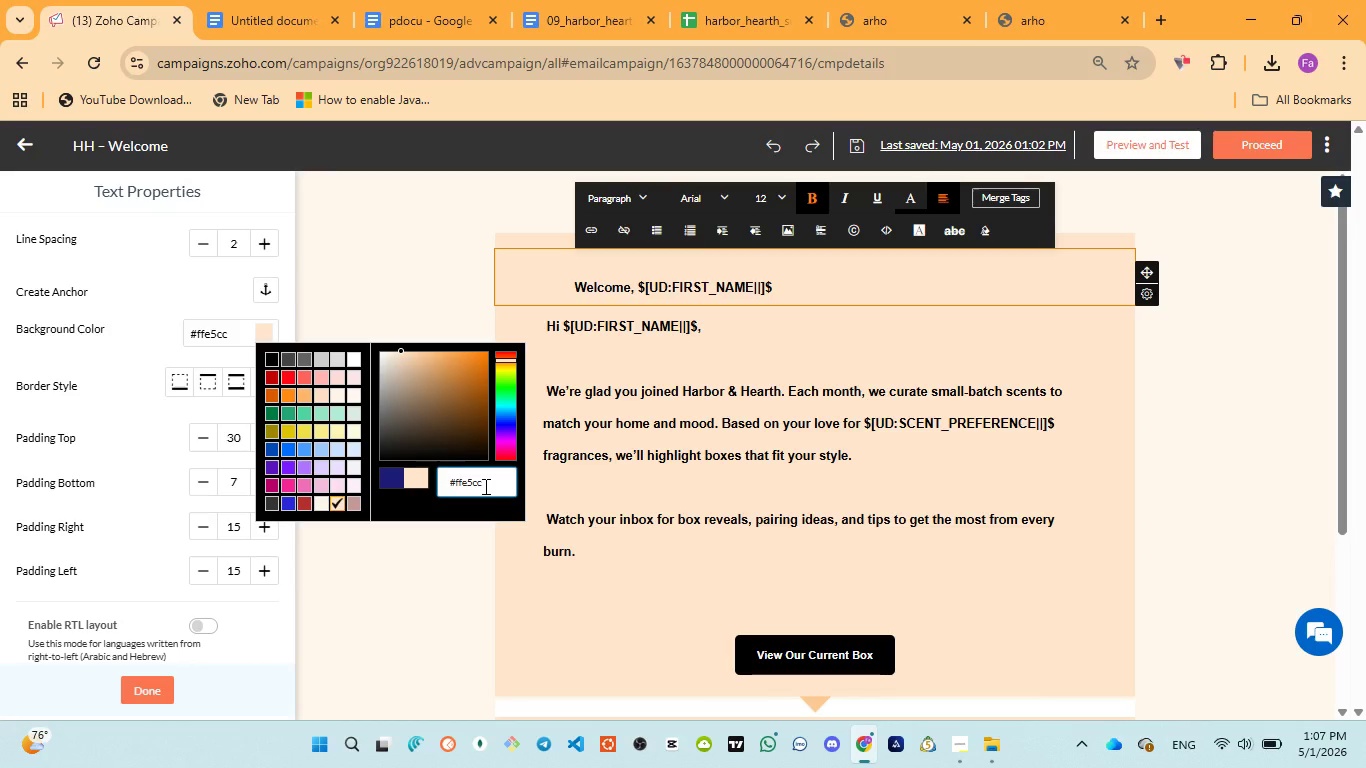 
left_click([484, 486])
 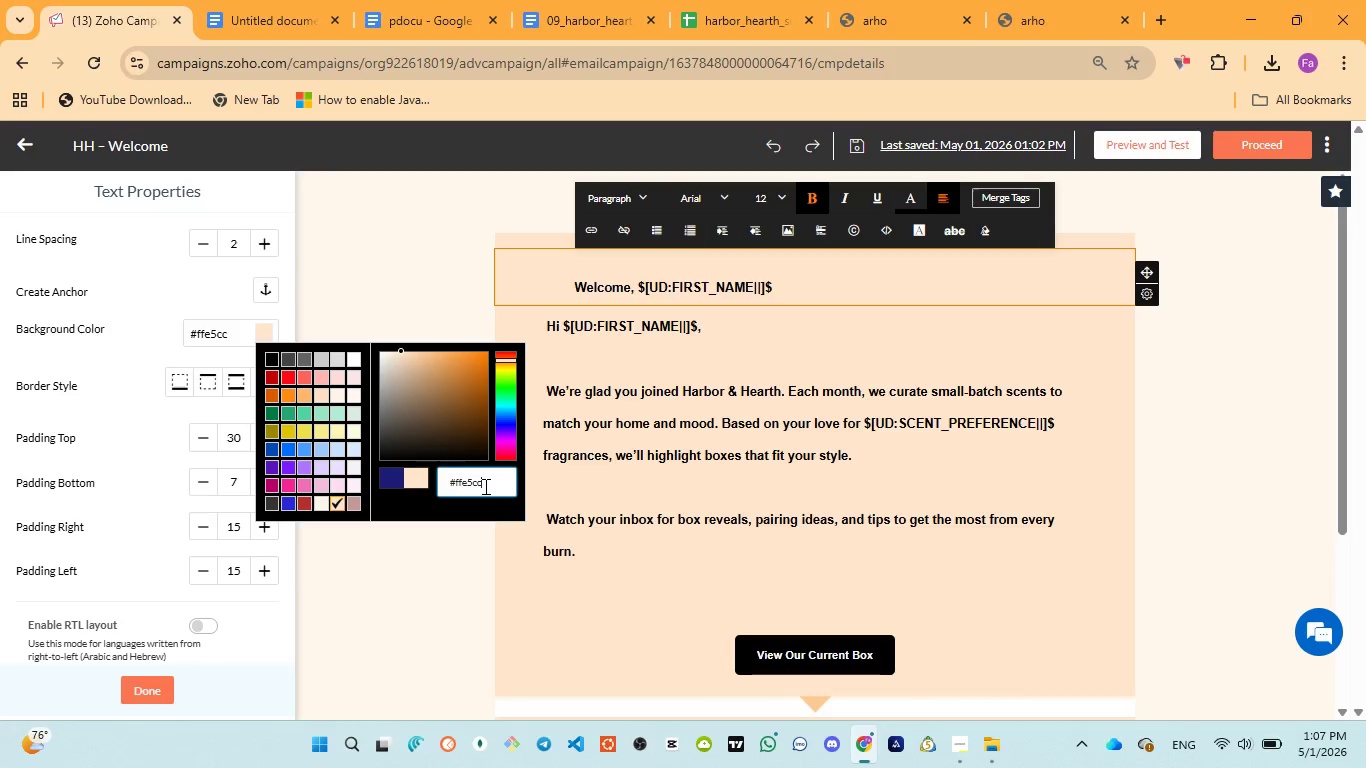 
key(Control+A)
 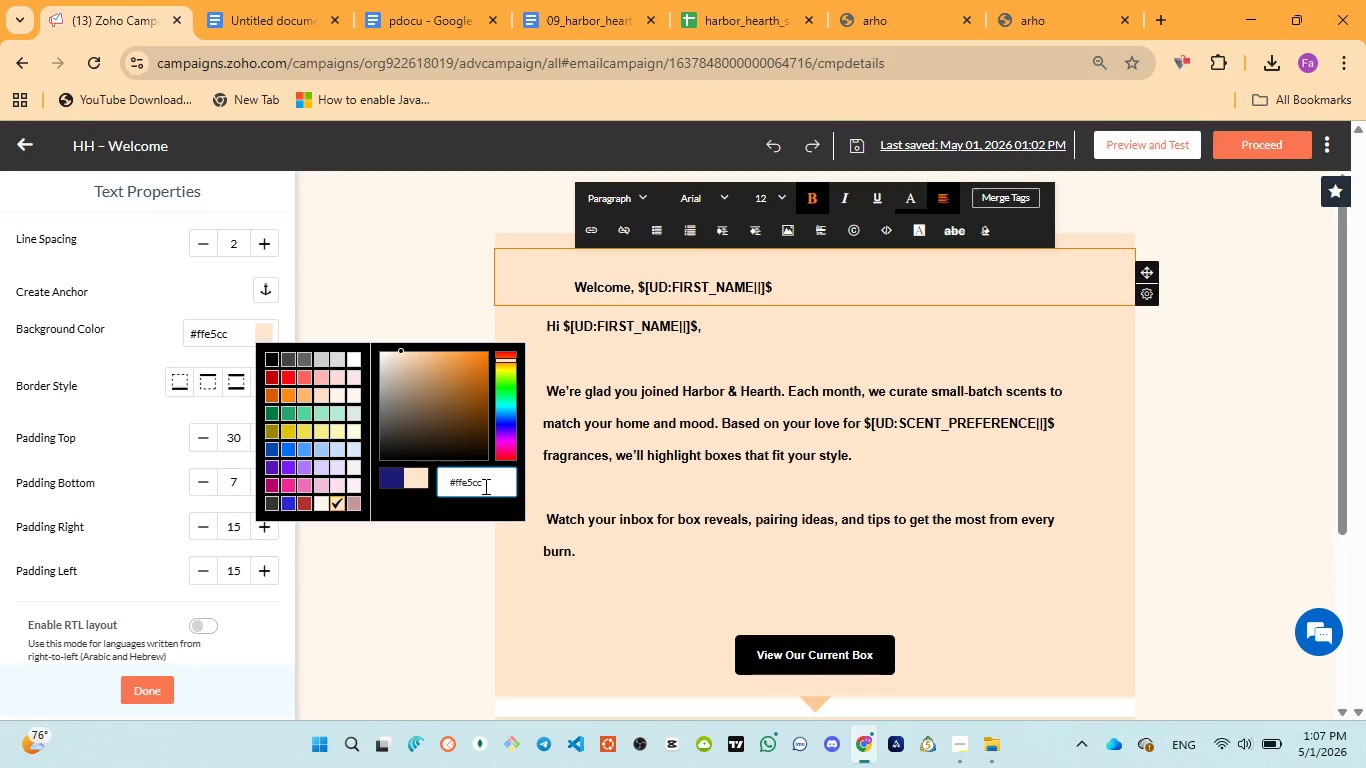 
key(Control+A)
 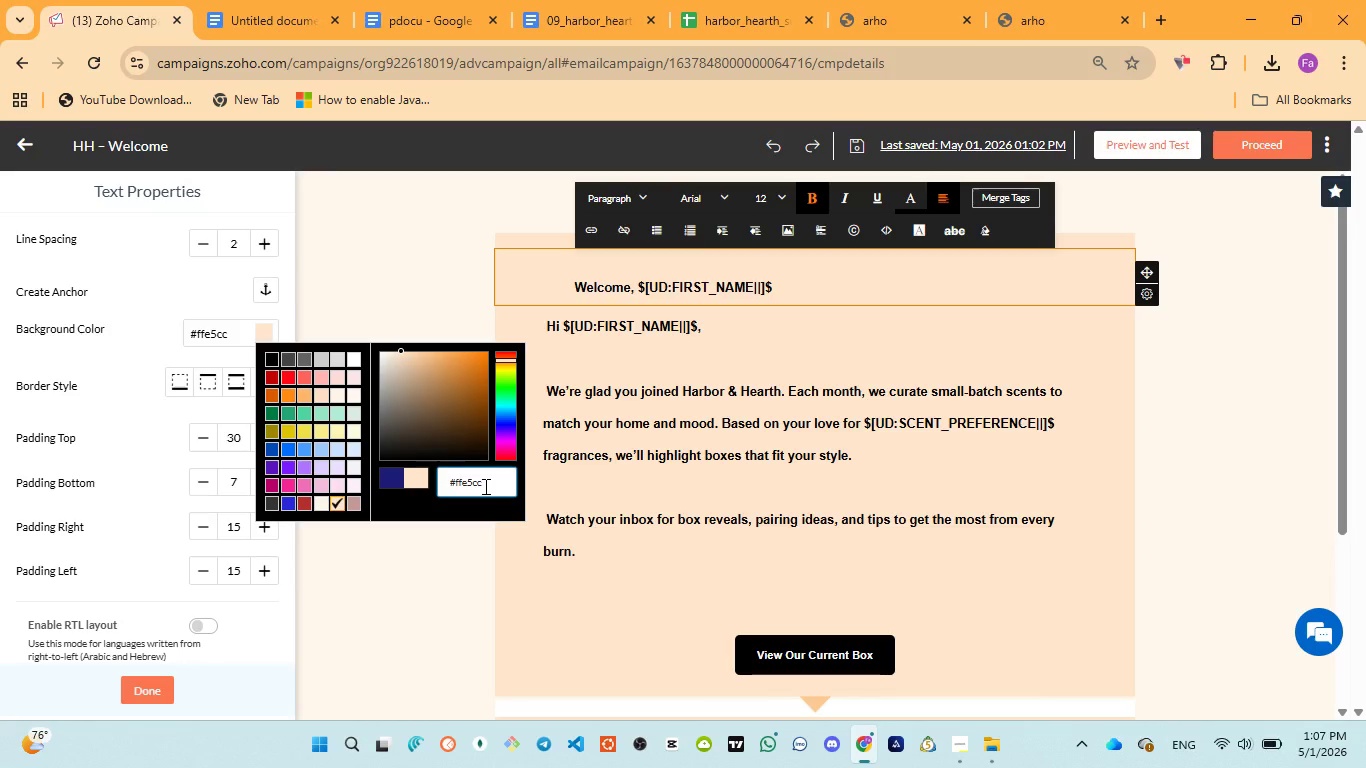 
key(Control+A)
 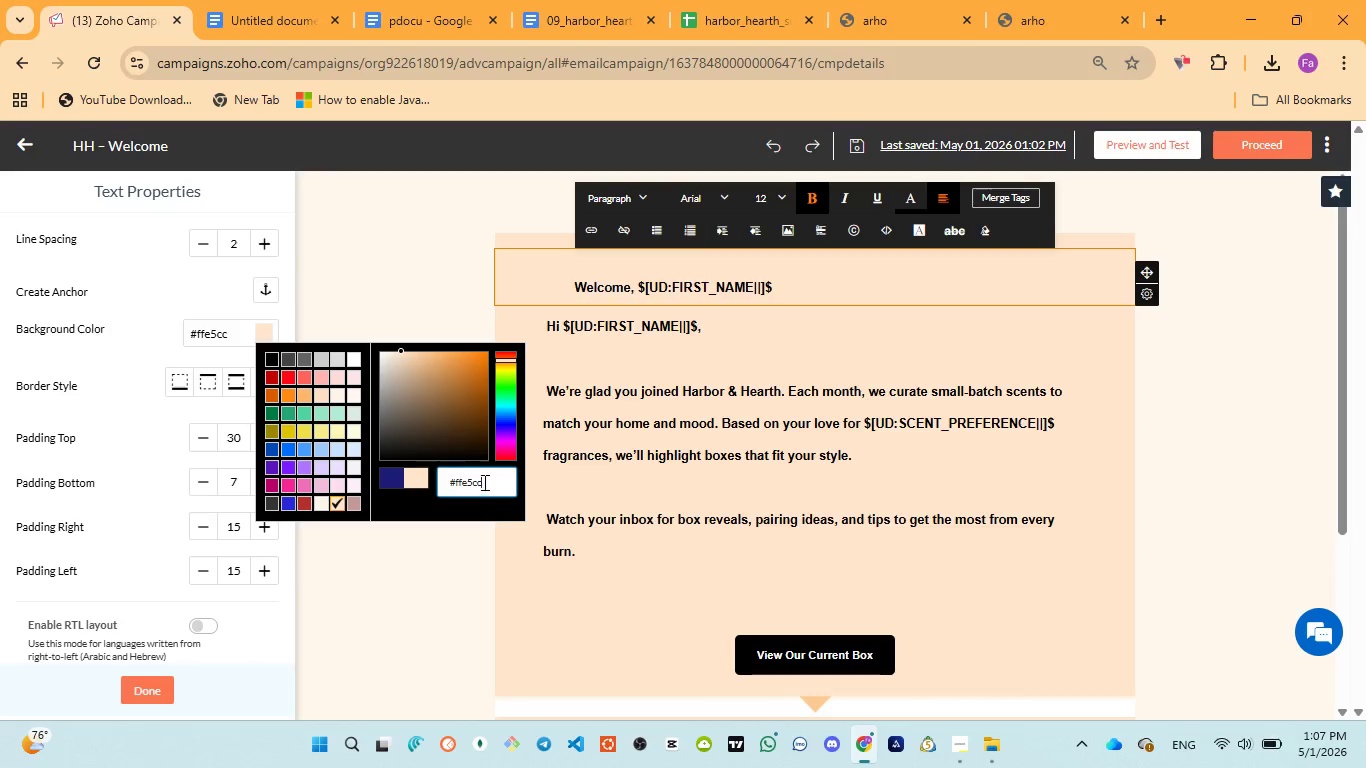 
double_click([483, 482])
 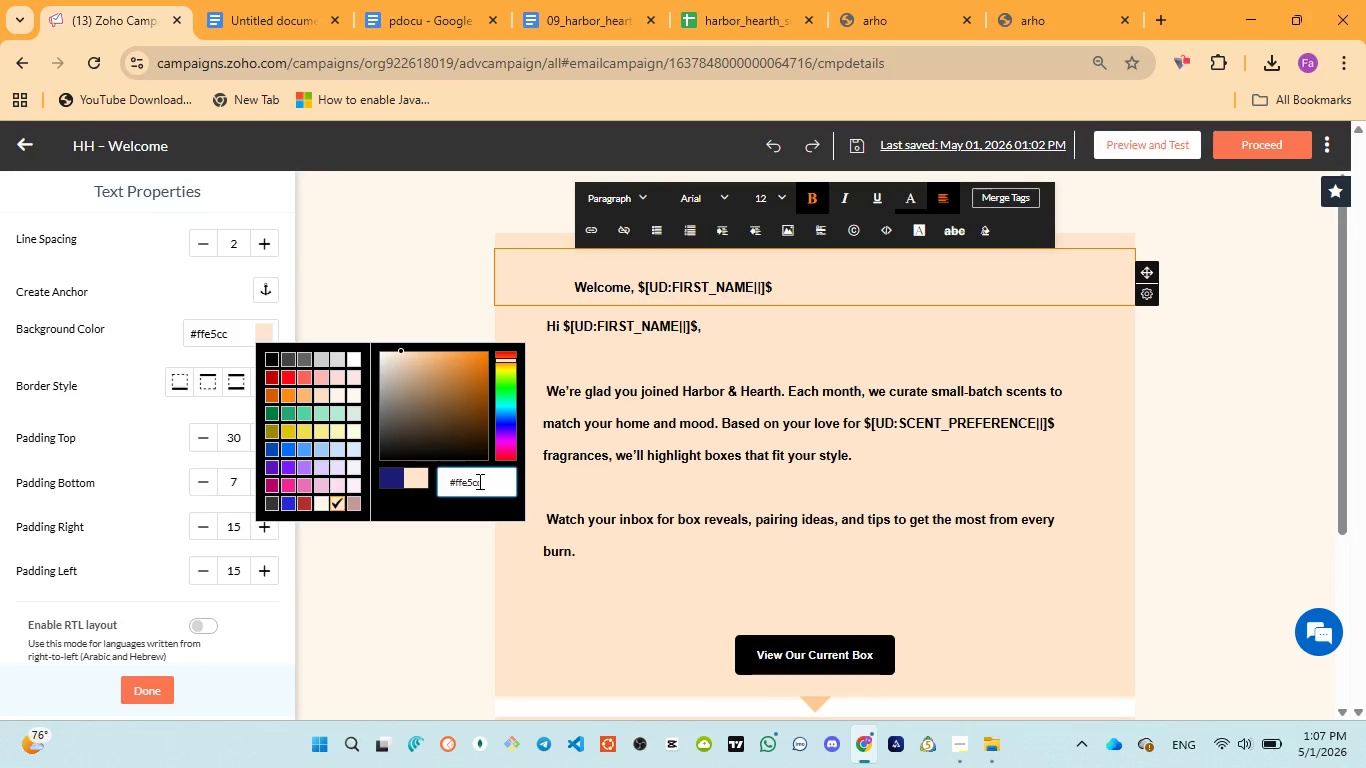 
triple_click([478, 481])
 